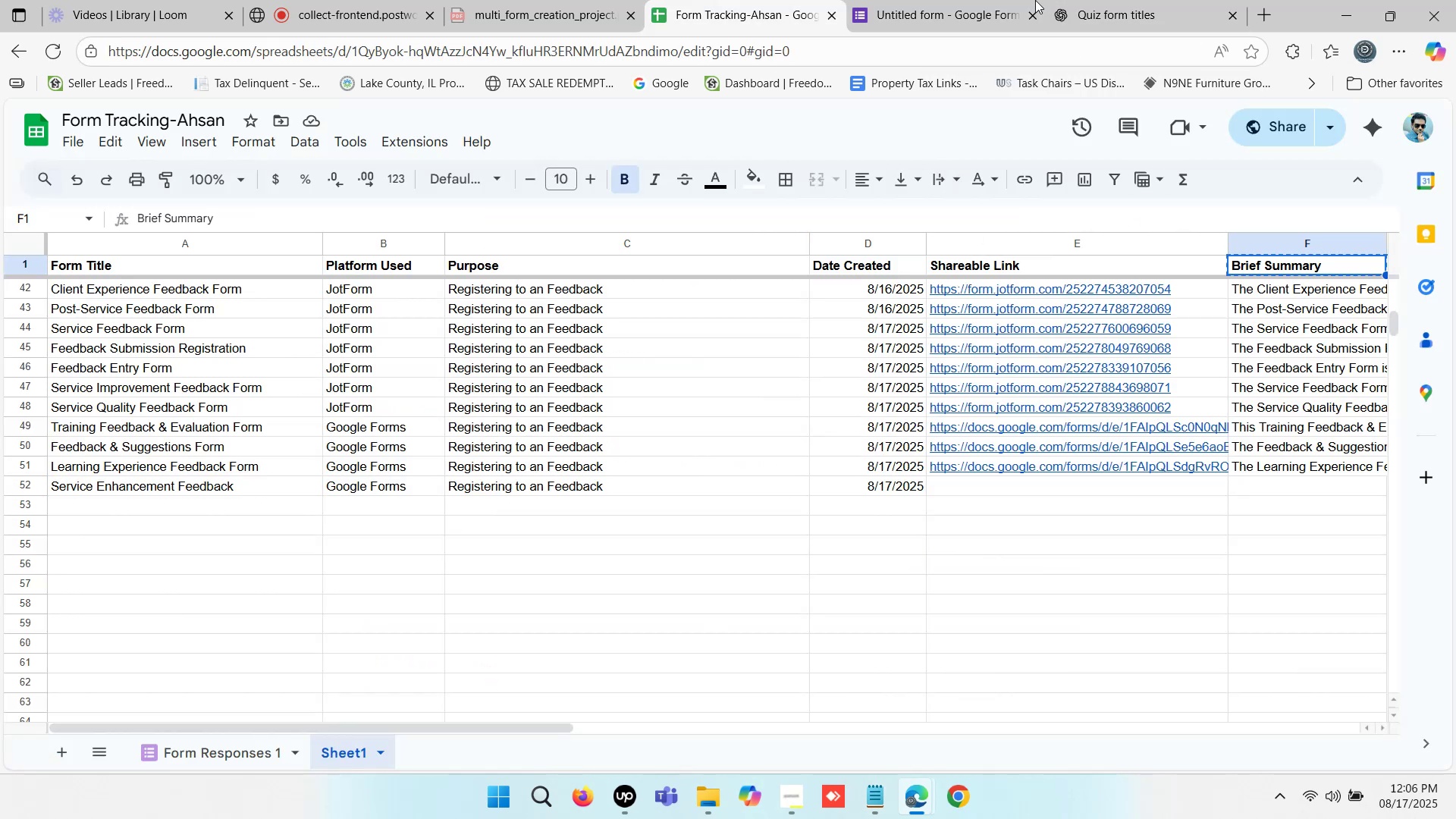 
left_click([974, 0])
 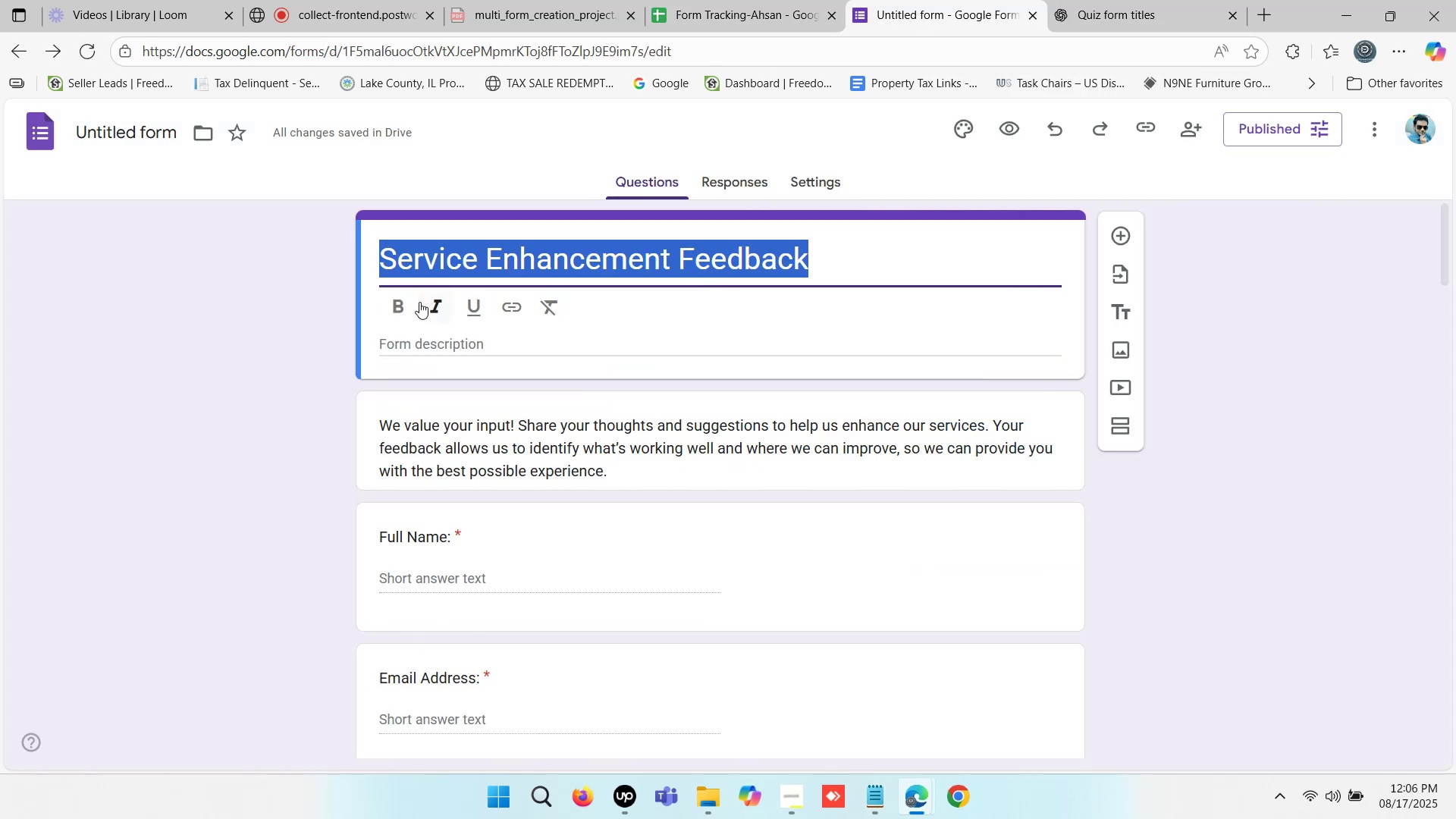 
left_click([1197, 0])
 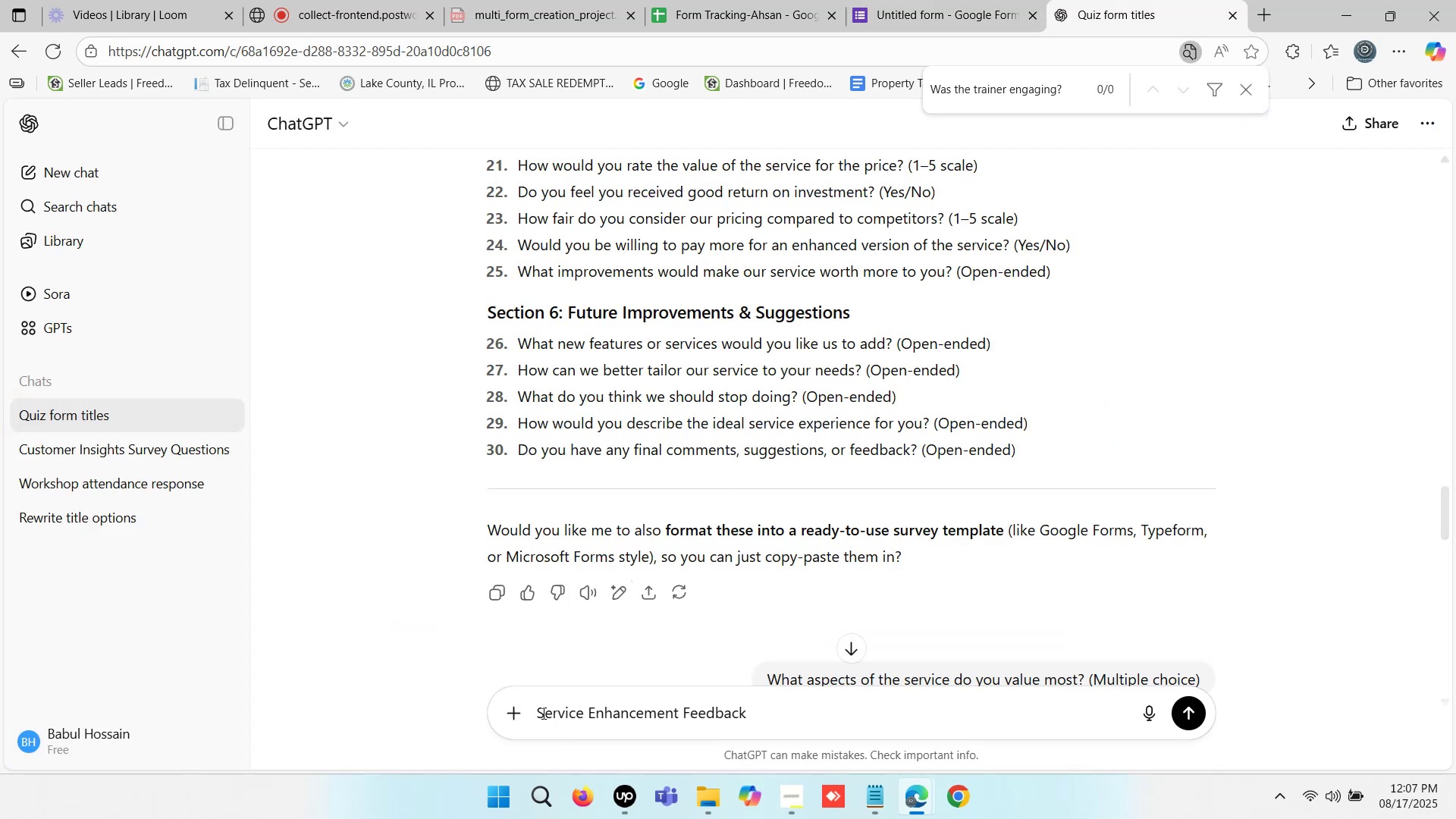 
left_click([535, 711])
 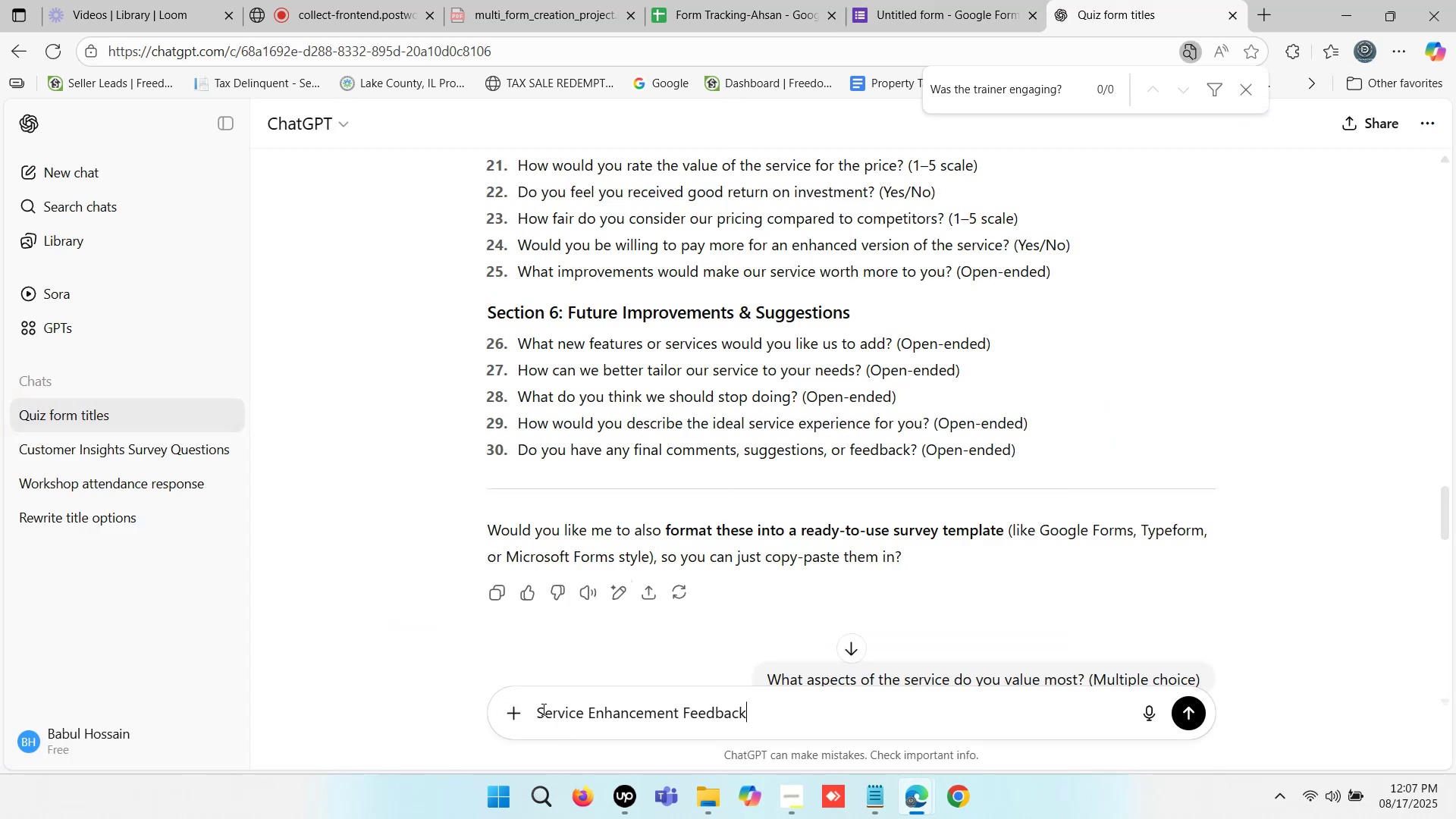 
left_click([542, 709])
 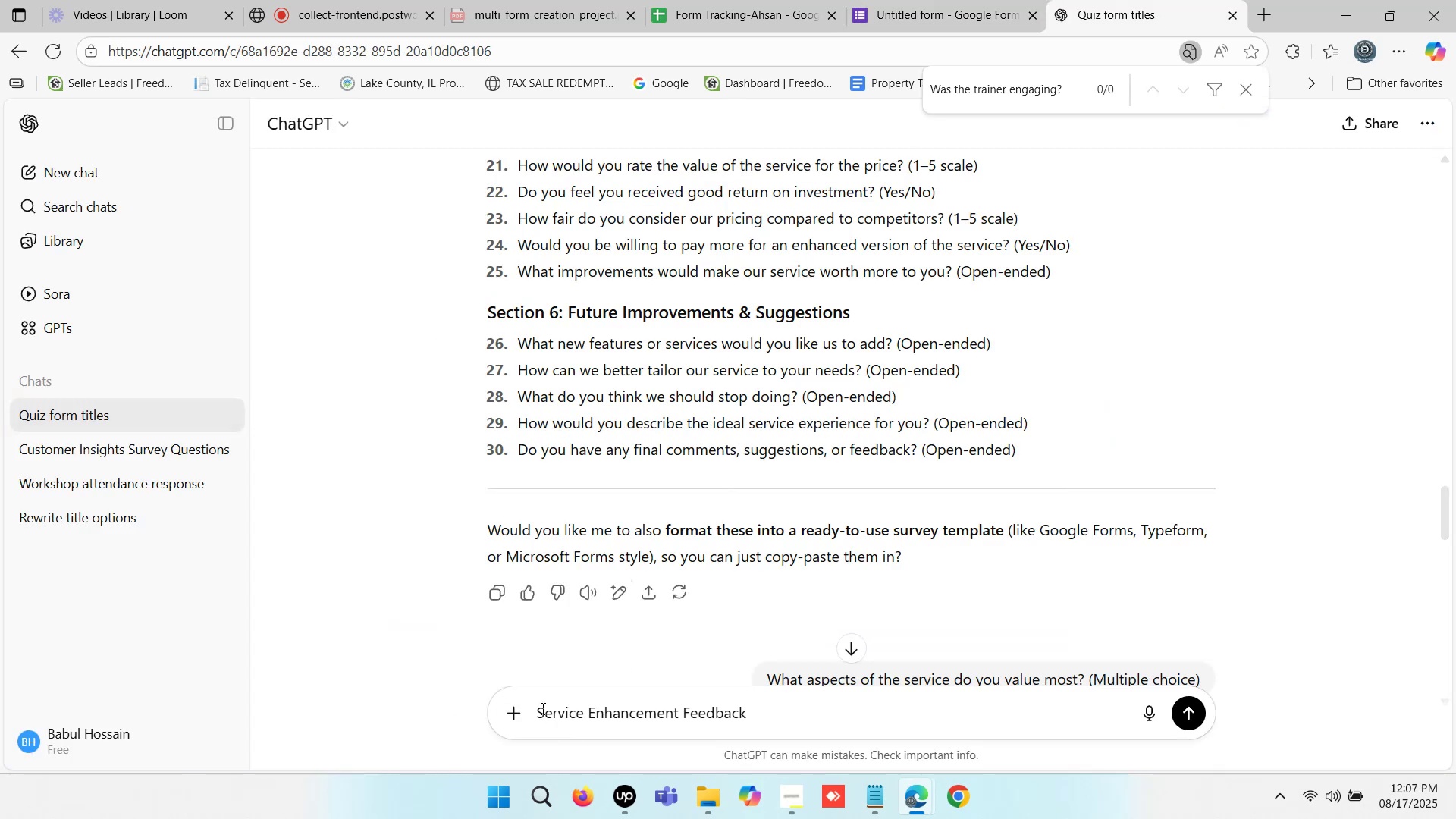 
left_click([541, 708])
 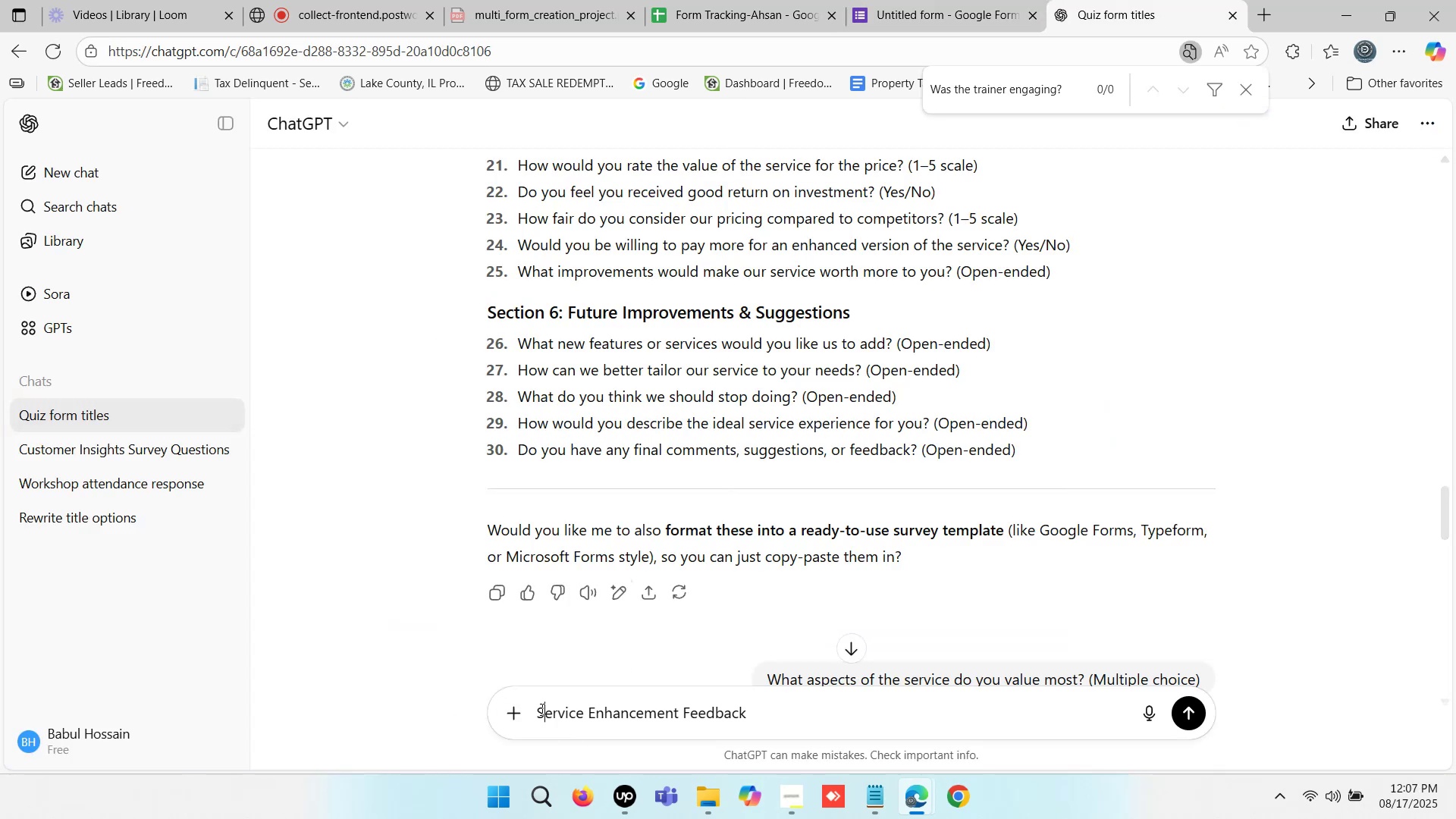 
key(ArrowLeft)
 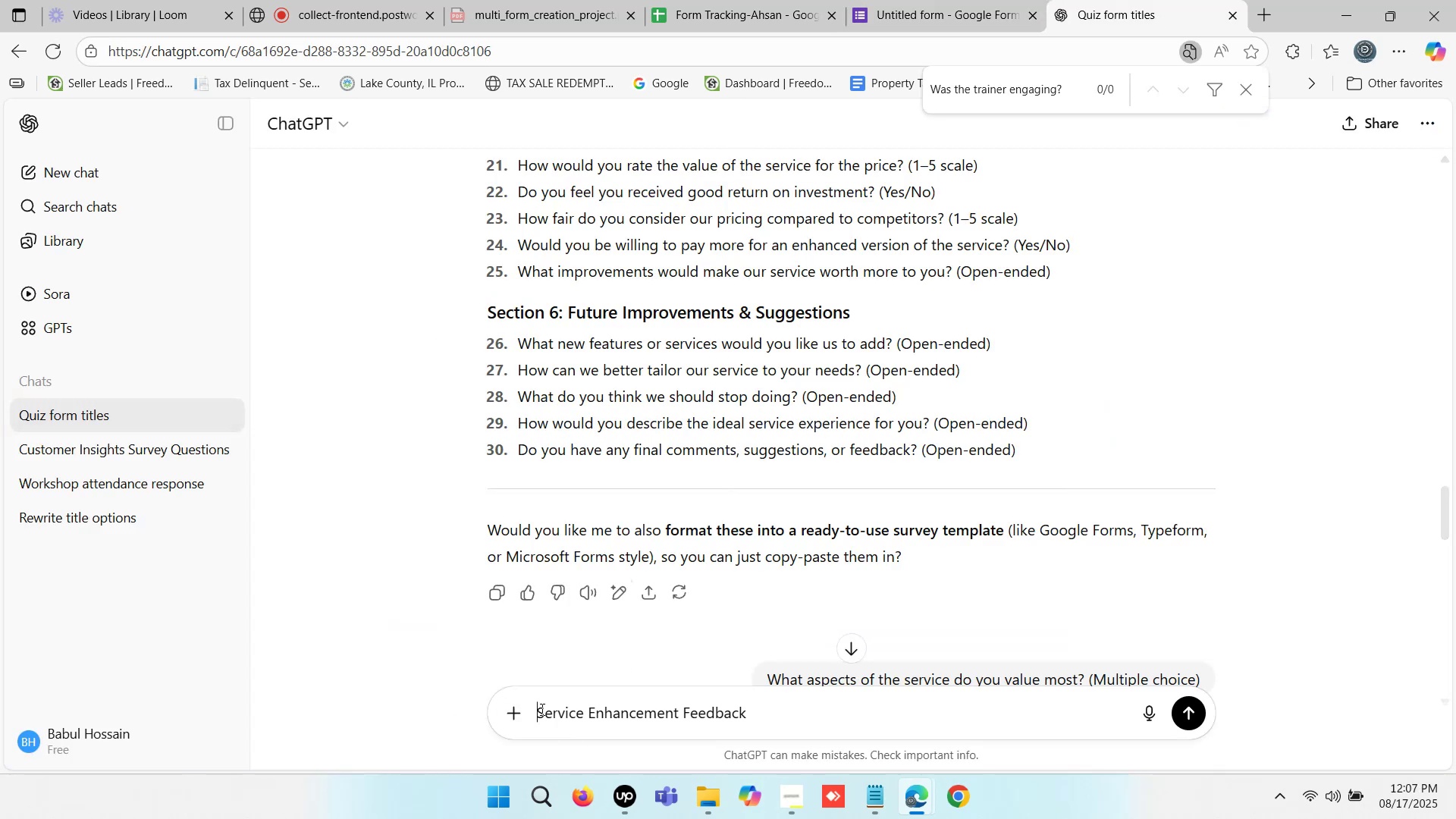 
key(Control+ControlLeft)
 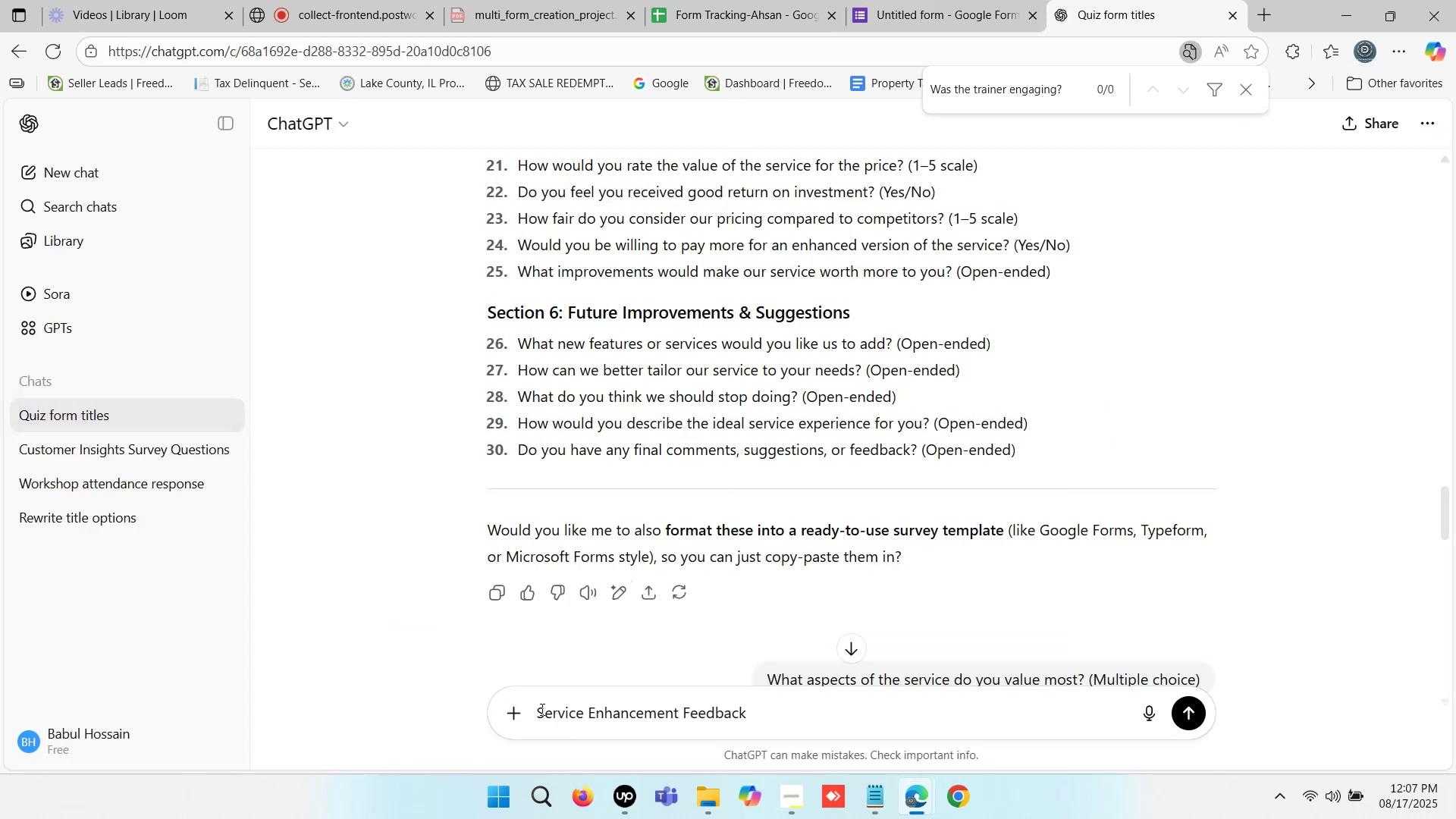 
key(Control+V)
 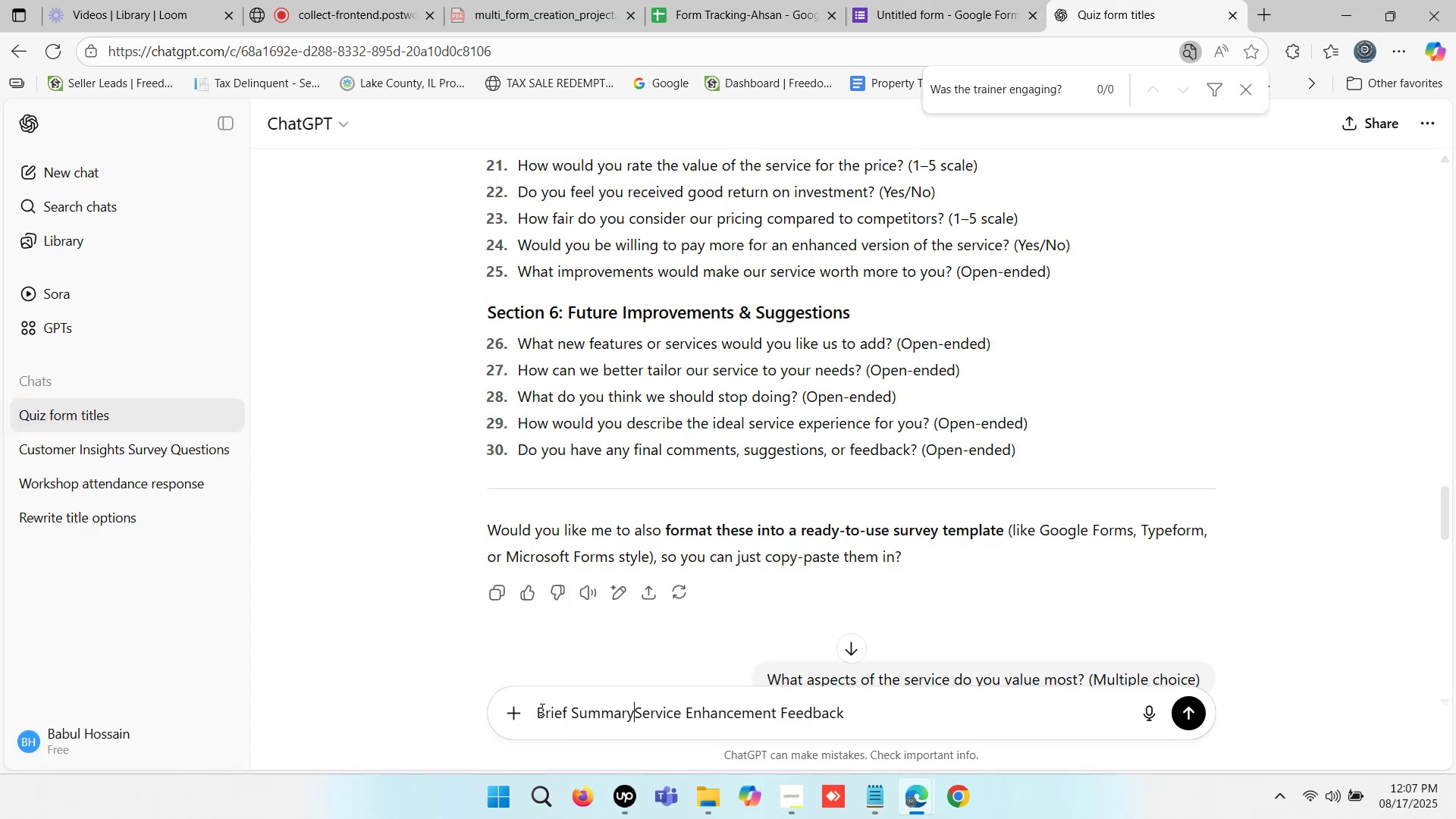 
key(Space)
 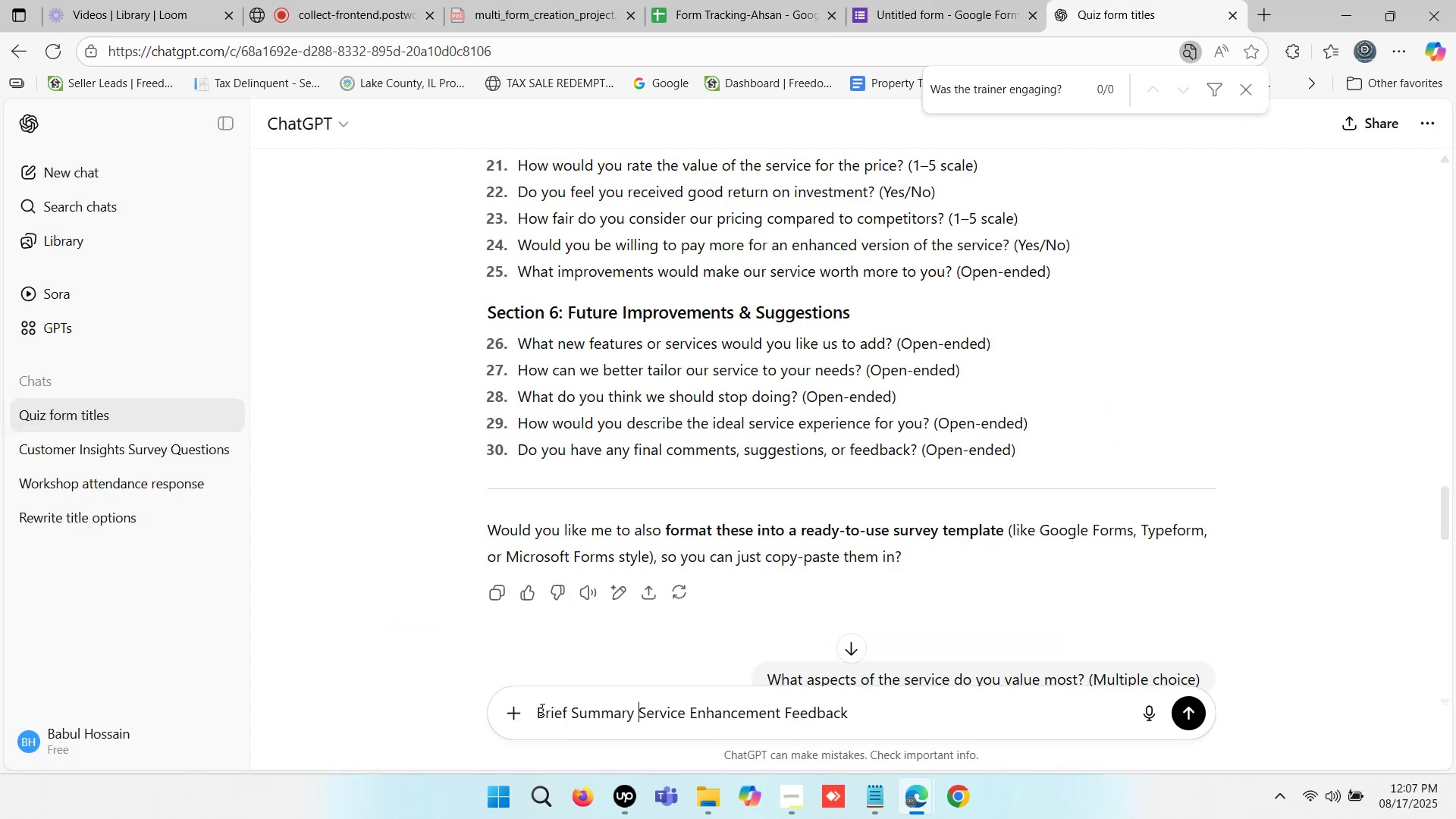 
key(Minus)
 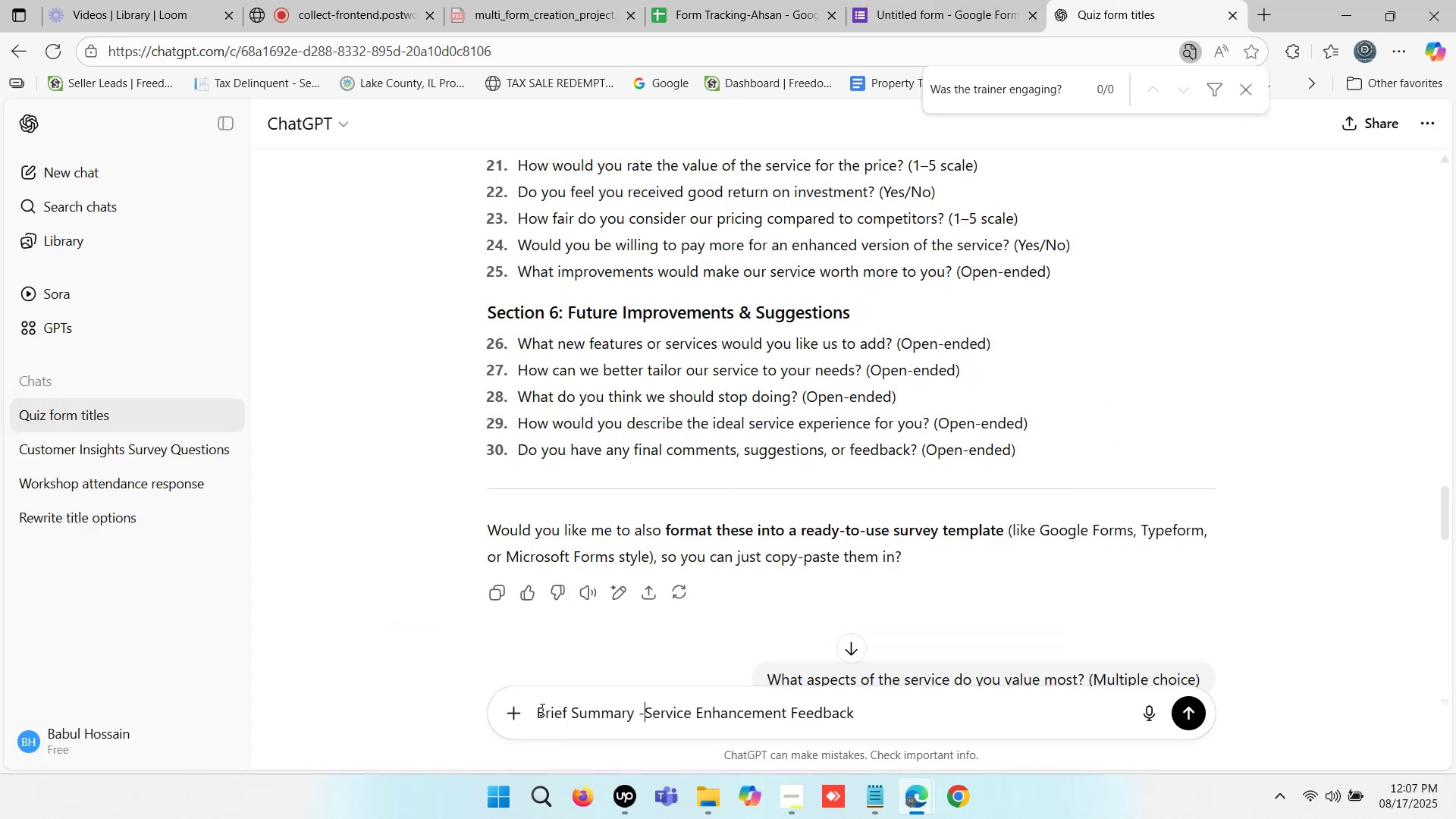 
key(Space)
 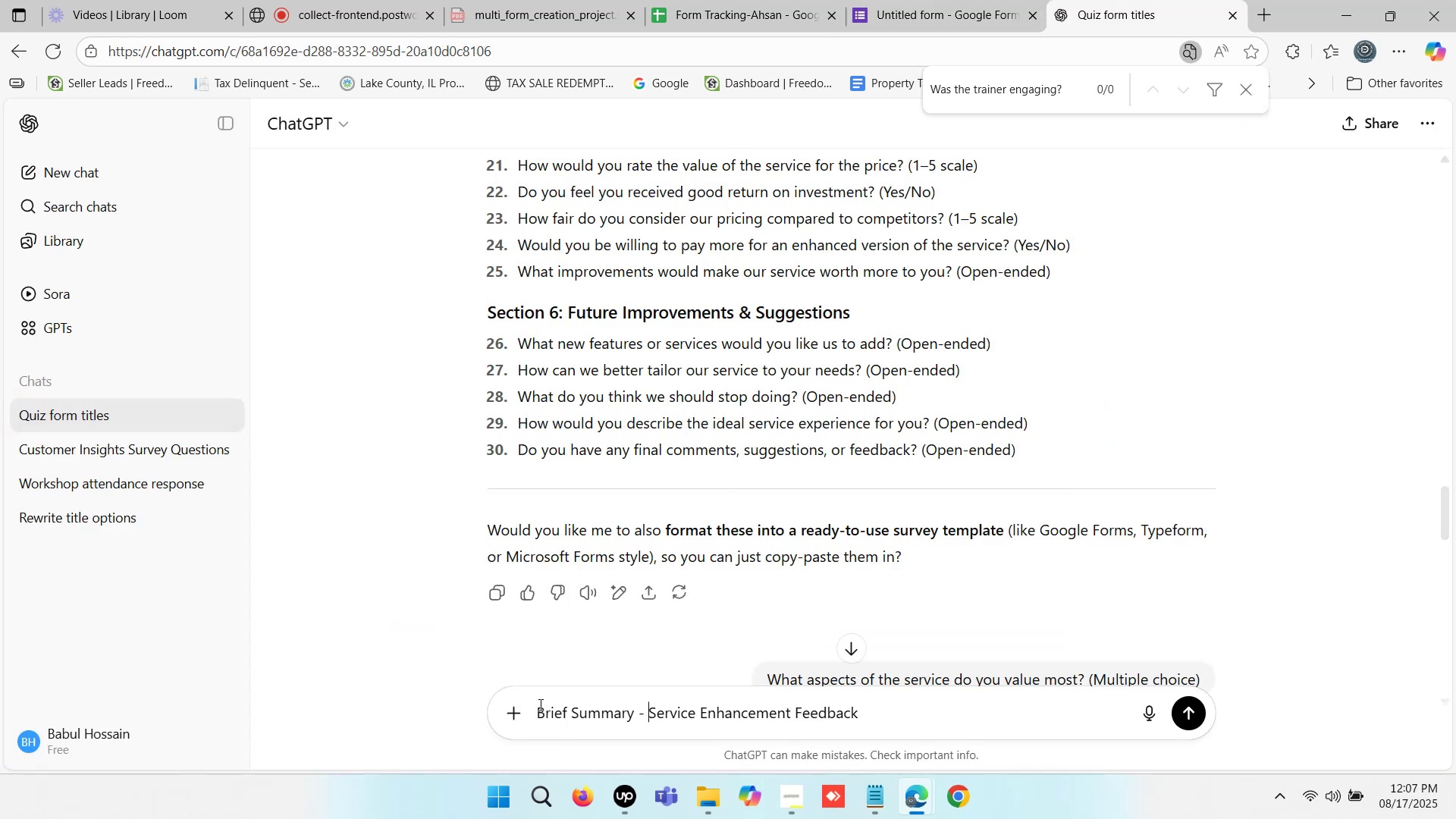 
key(Enter)
 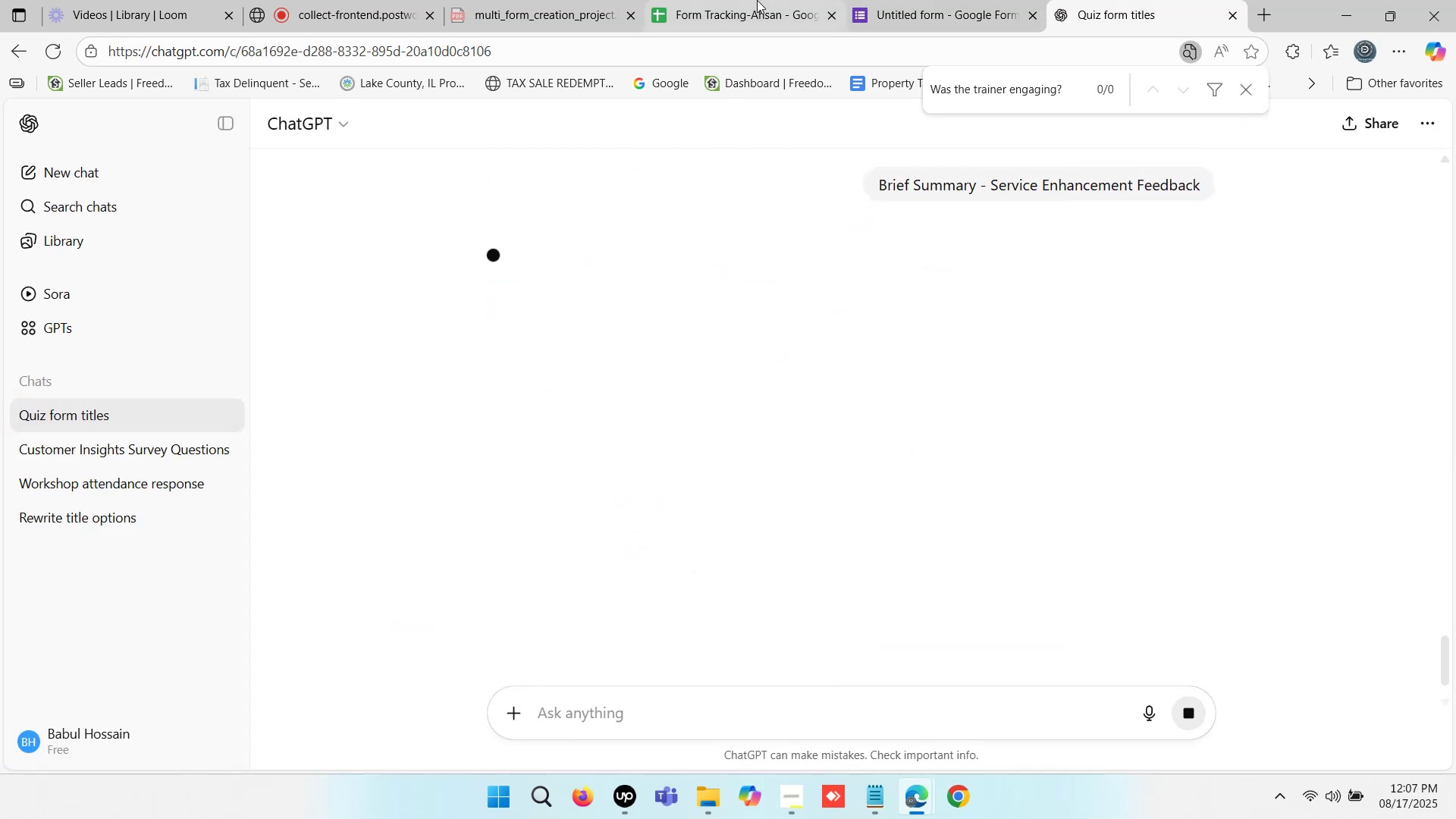 
left_click([930, 0])
 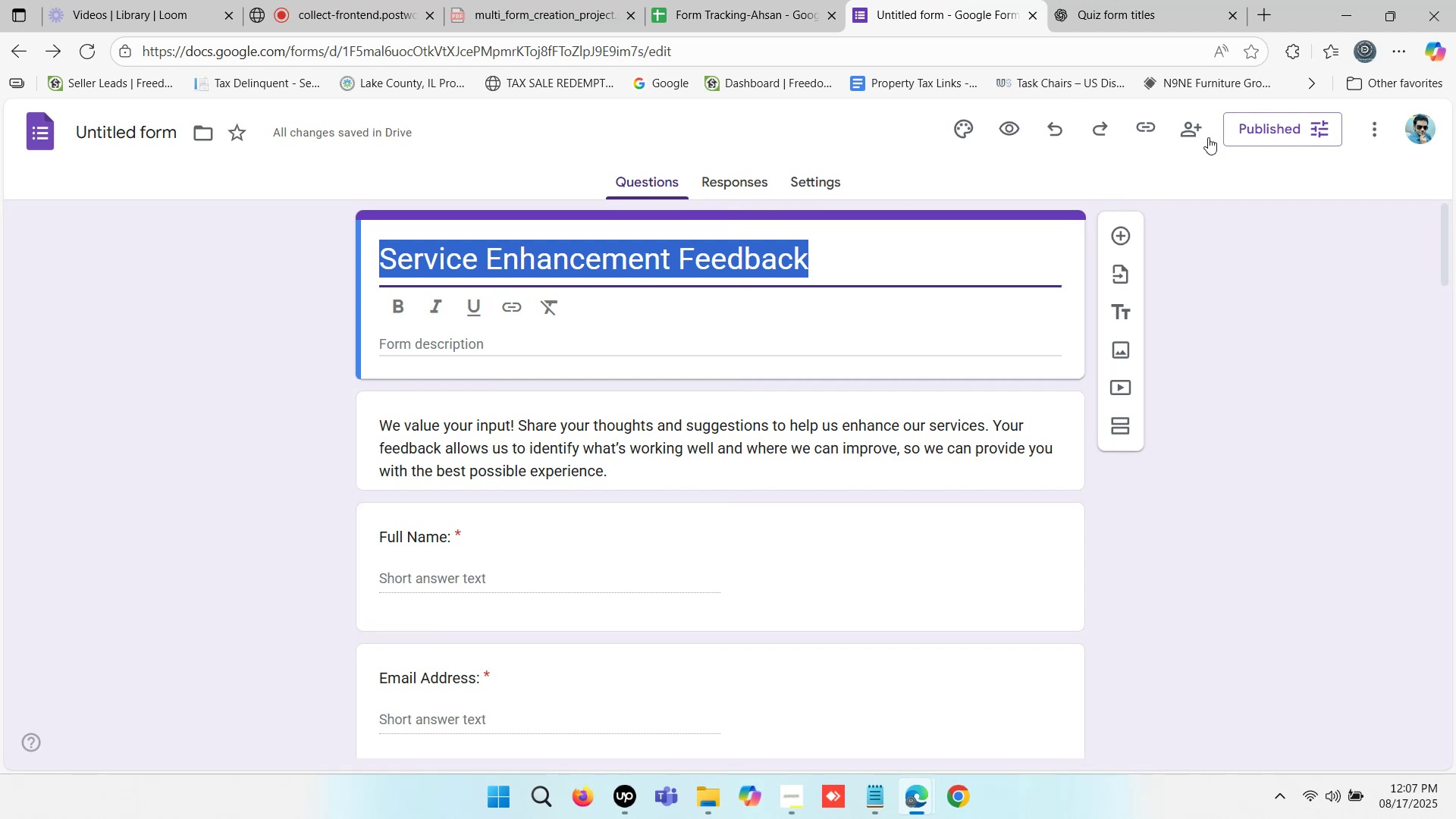 
left_click([1153, 124])
 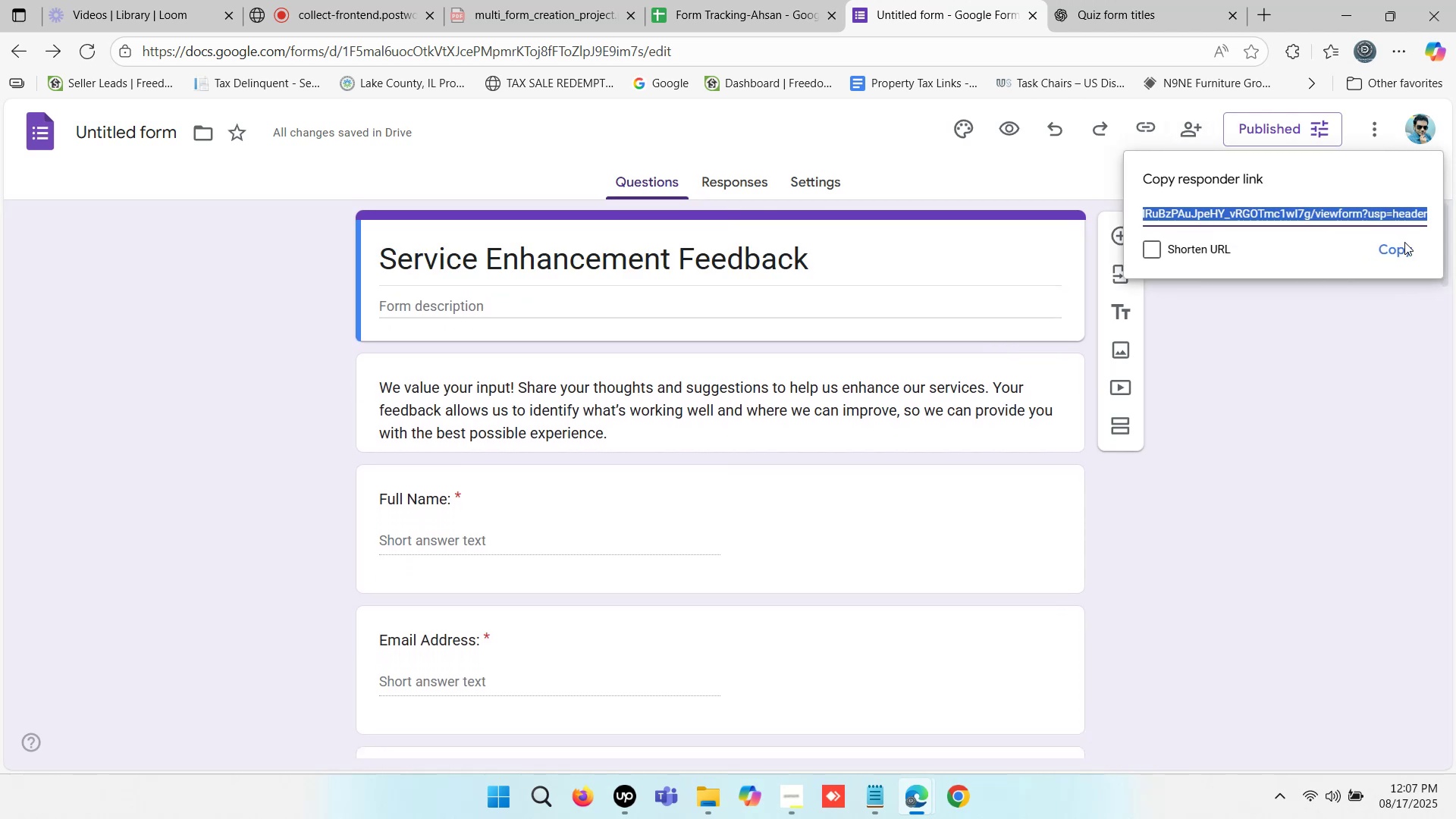 
left_click([1407, 250])
 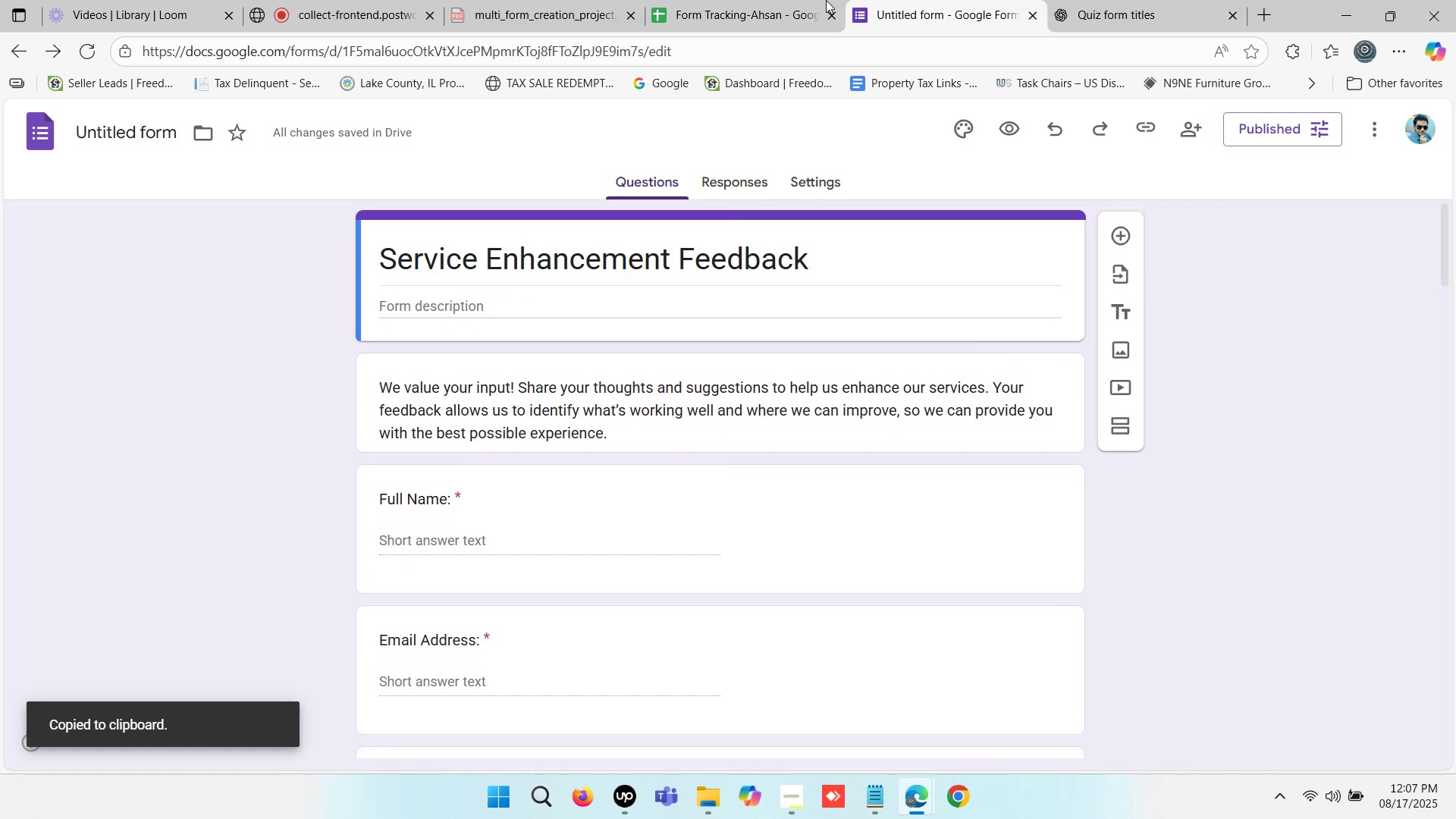 
left_click([820, 0])
 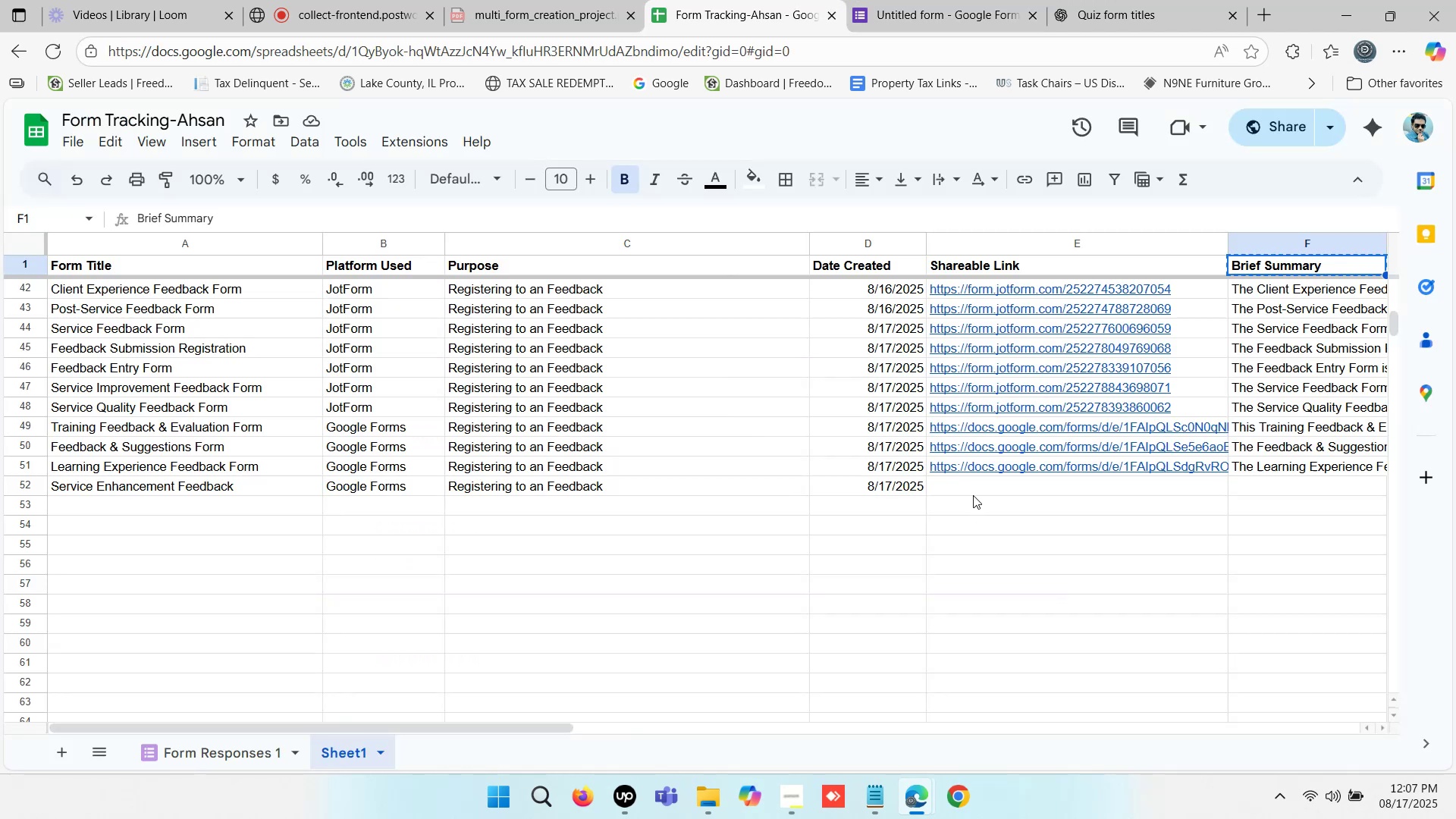 
double_click([972, 488])
 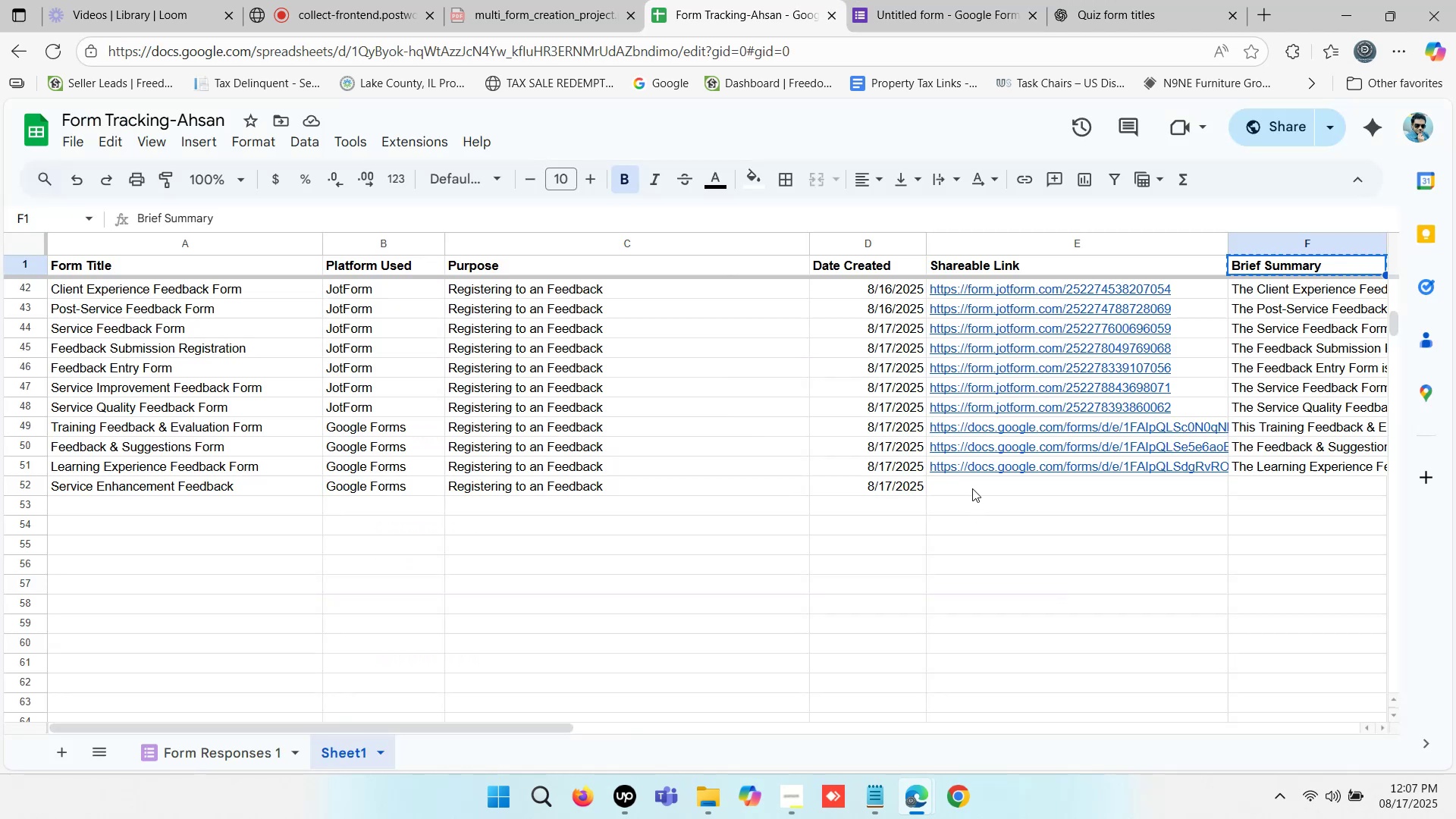 
key(Control+V)
 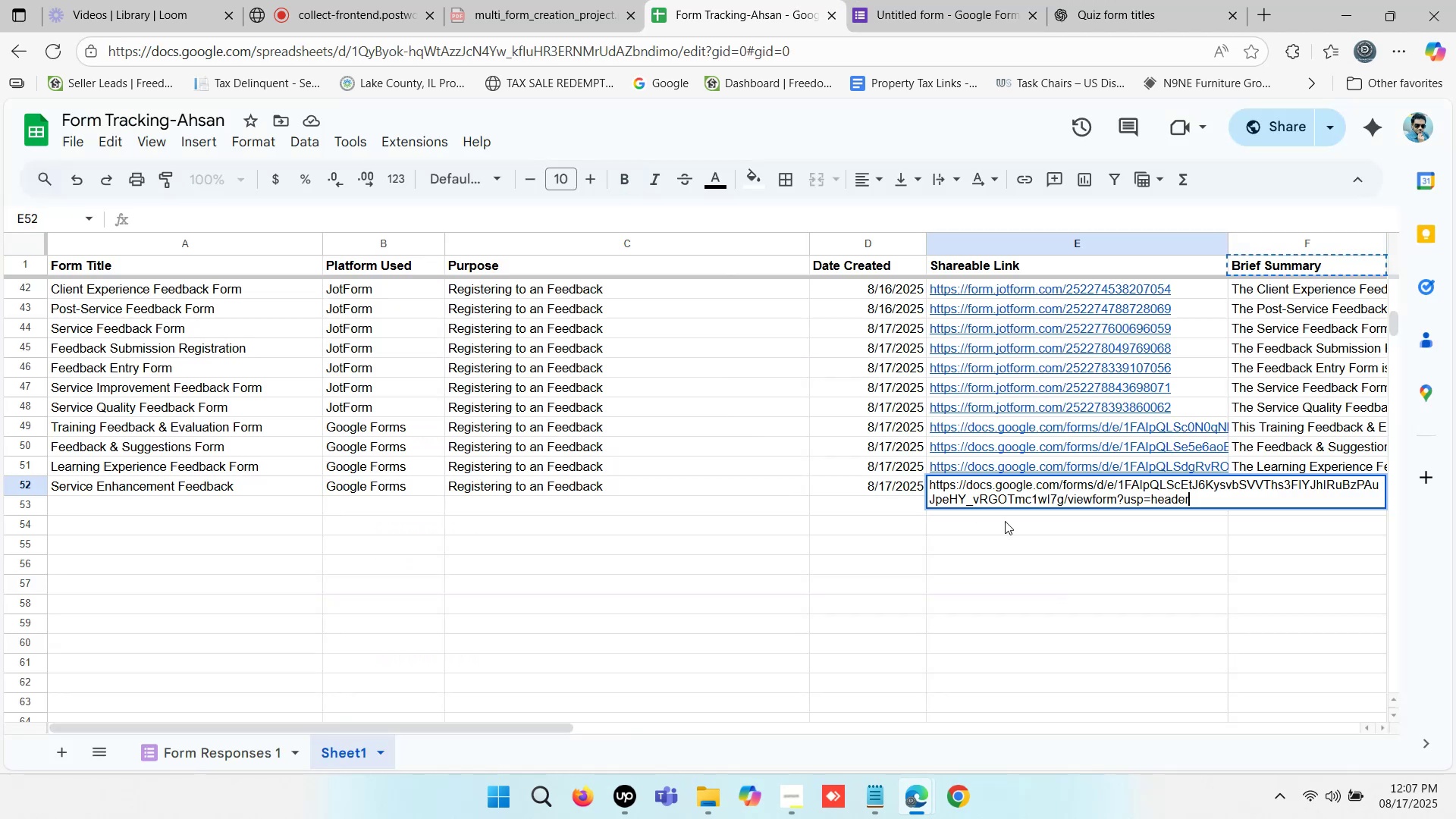 
left_click([1006, 522])
 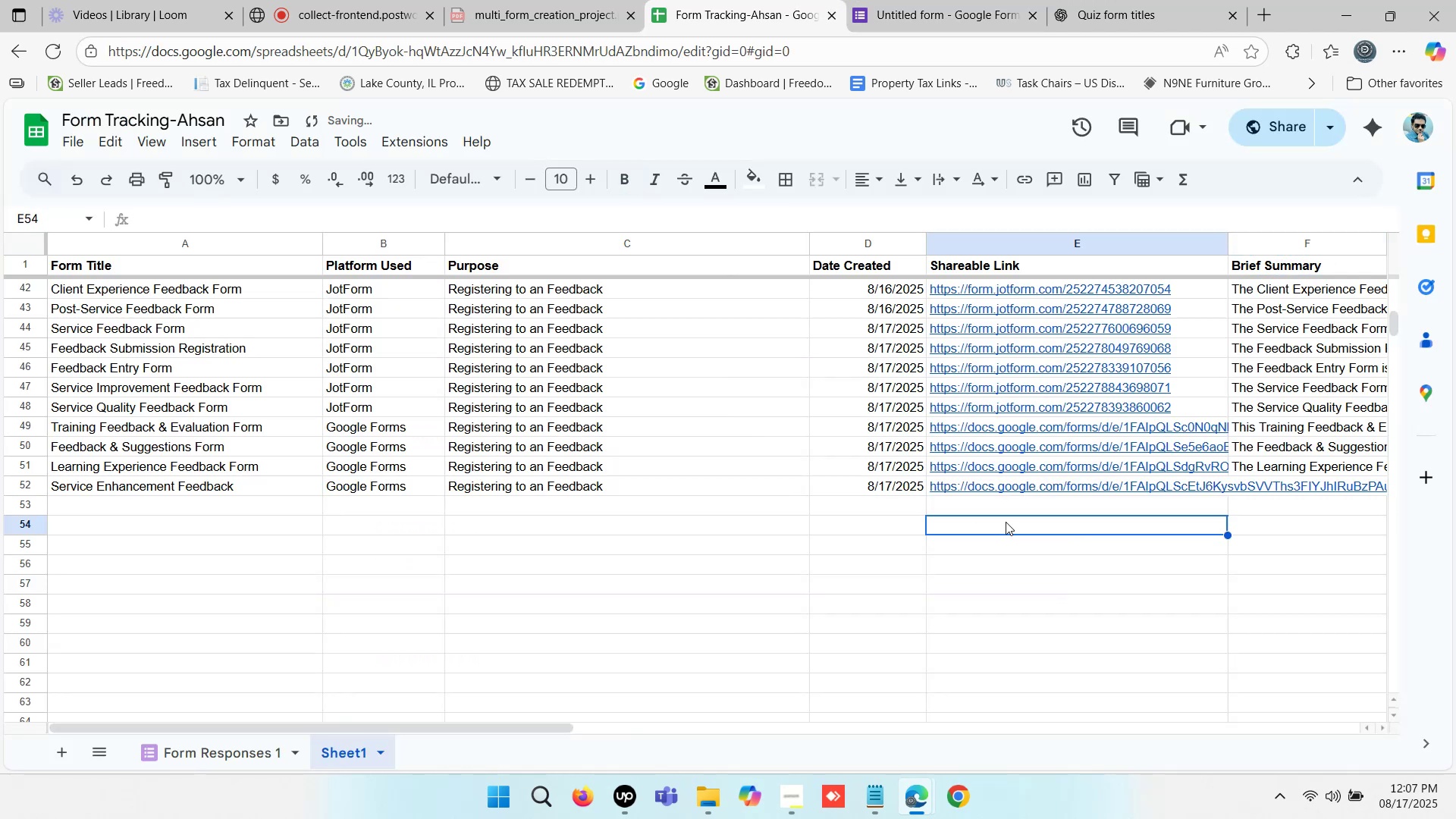 
key(ArrowRight)
 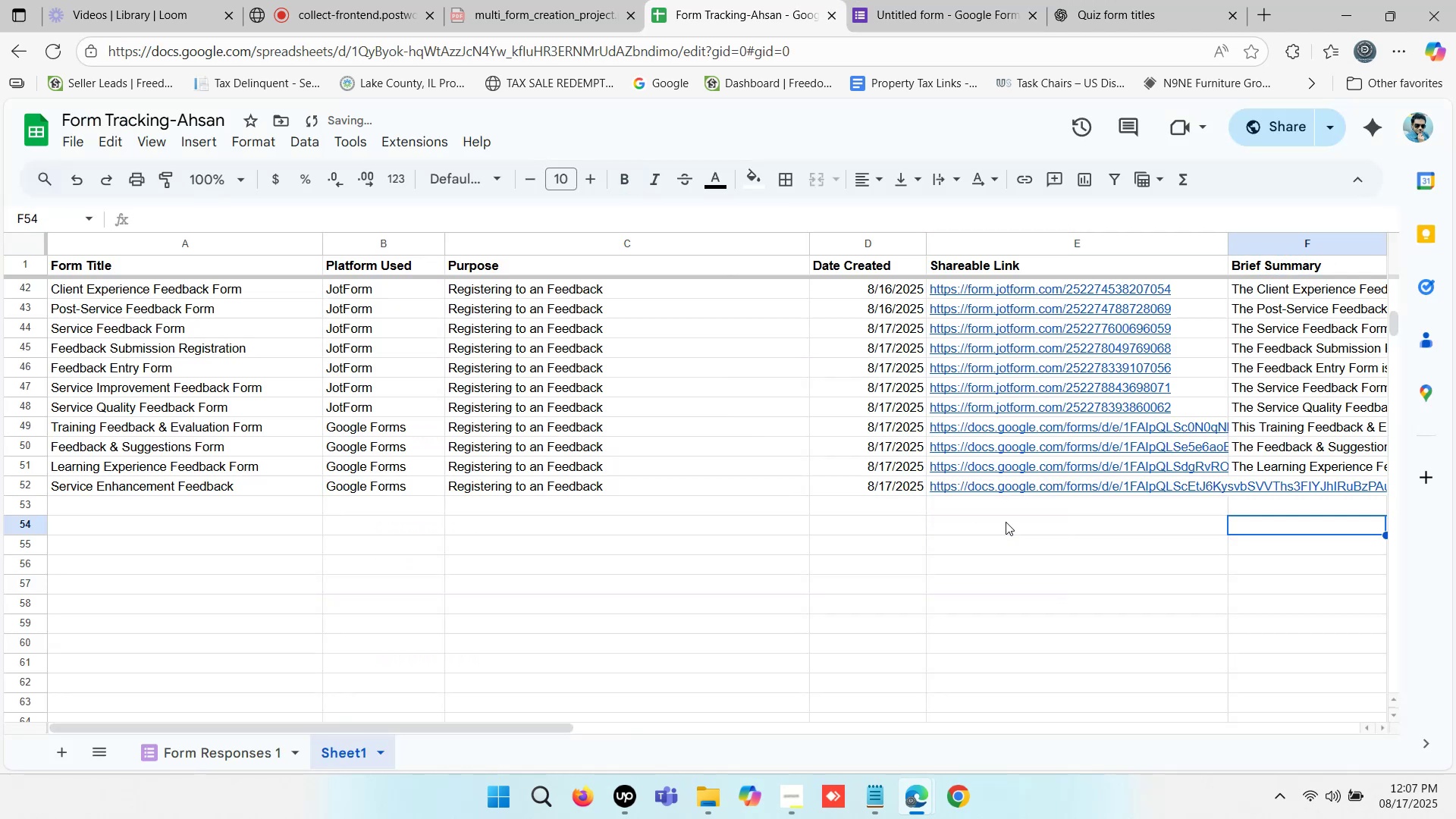 
key(ArrowRight)
 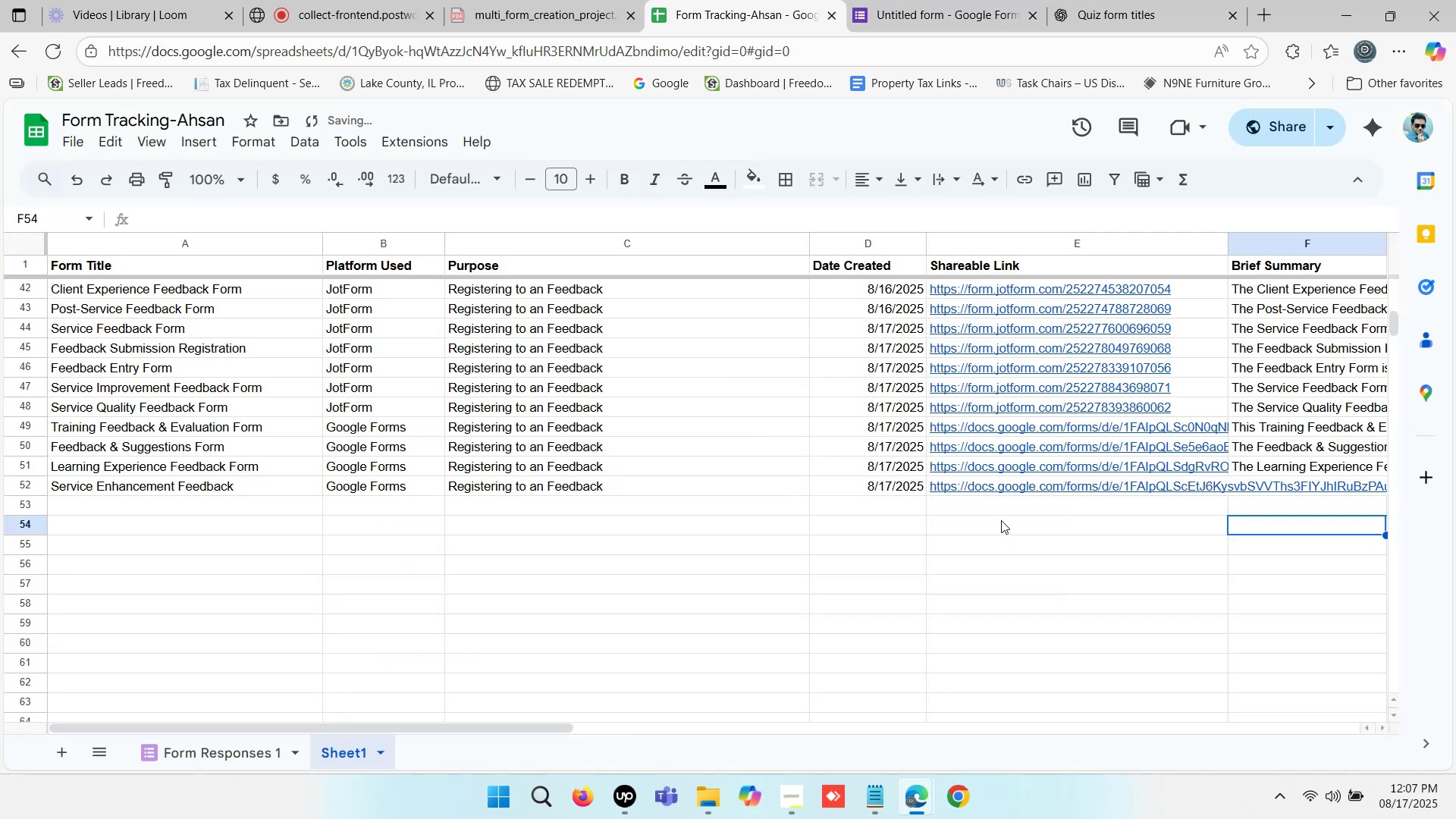 
key(ArrowRight)
 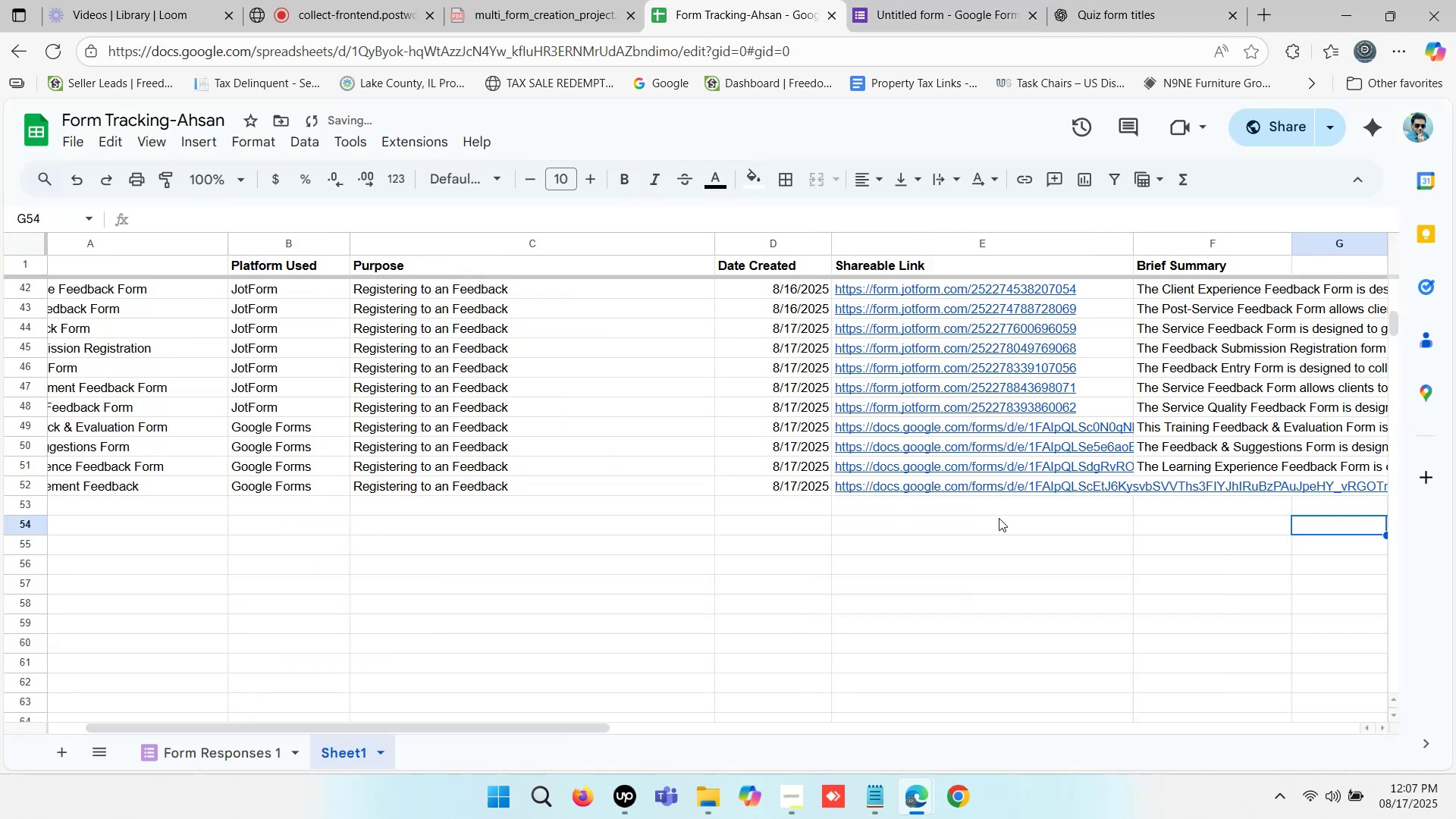 
key(ArrowRight)
 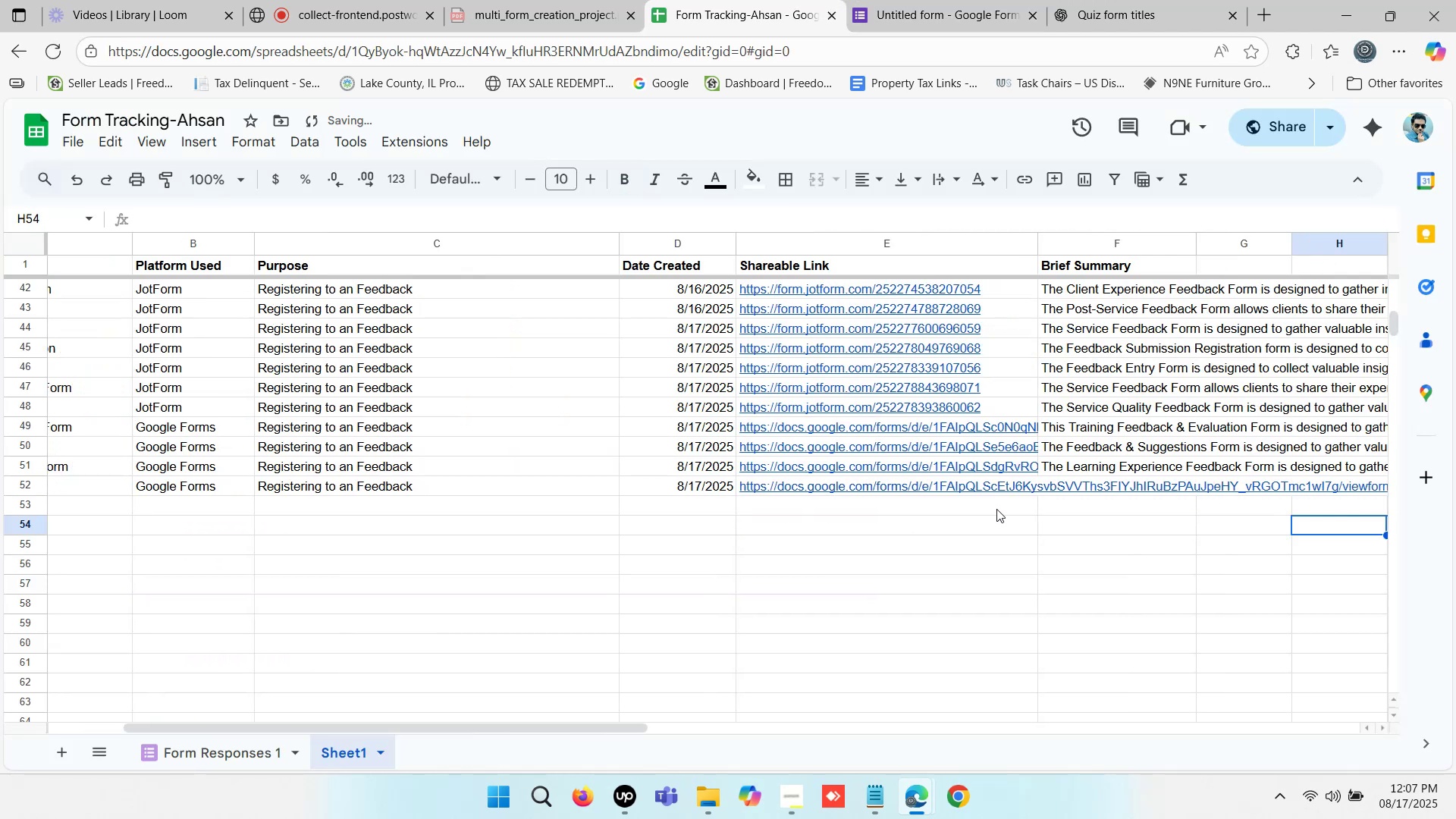 
key(ArrowRight)
 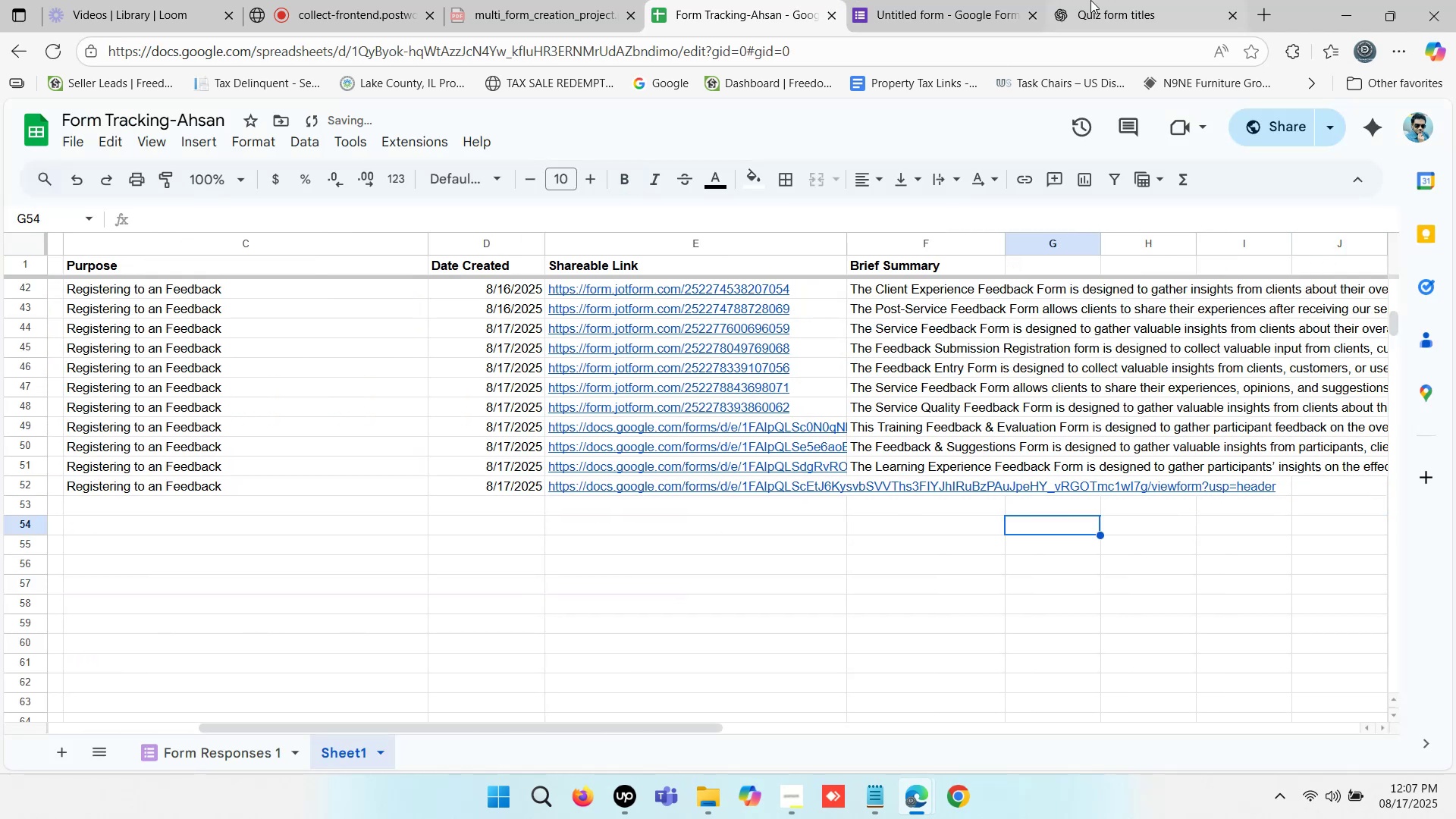 
double_click([1137, 0])
 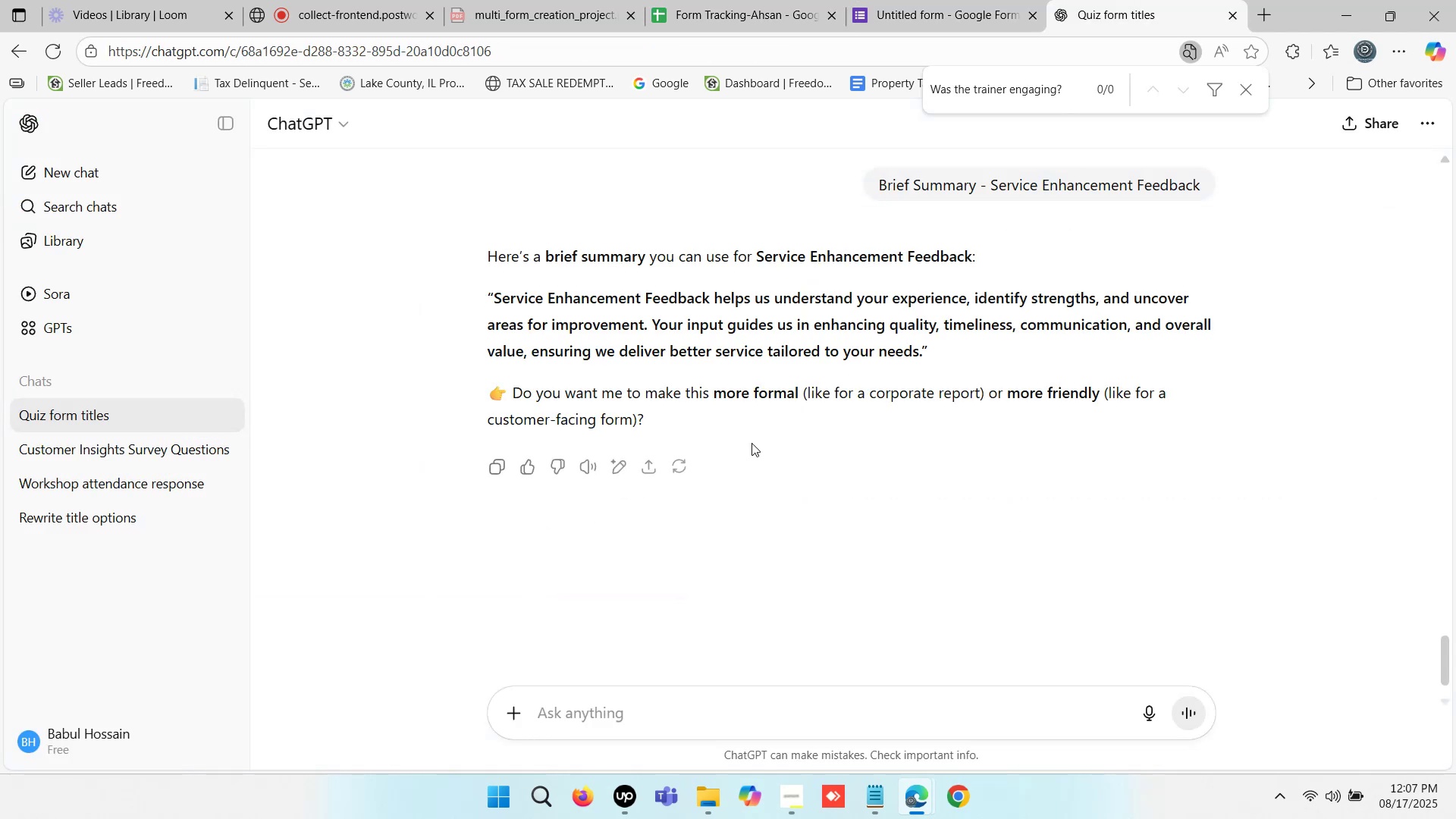 
scroll: coordinate [588, 416], scroll_direction: down, amount: 1.0
 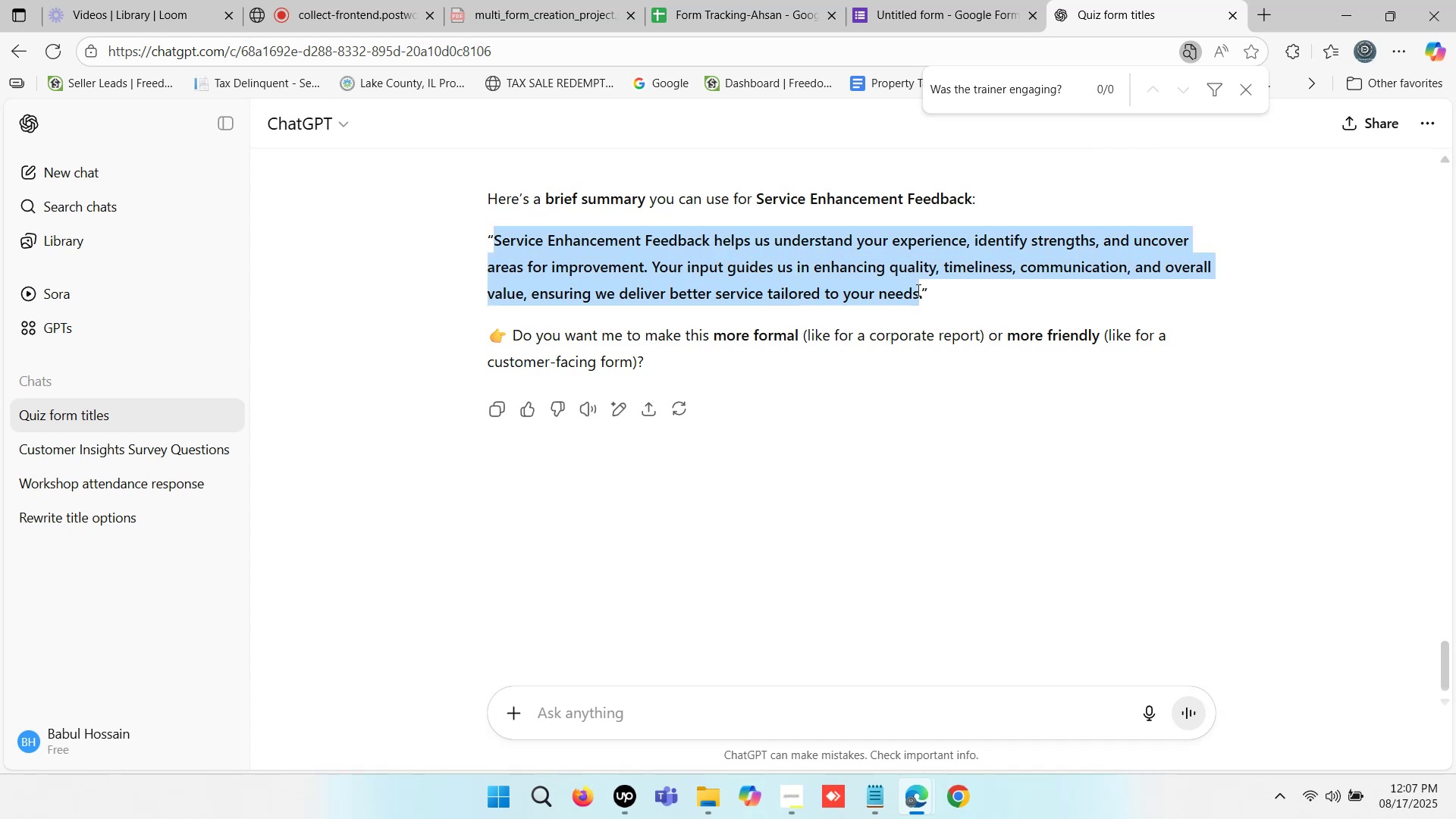 
key(Control+ControlLeft)
 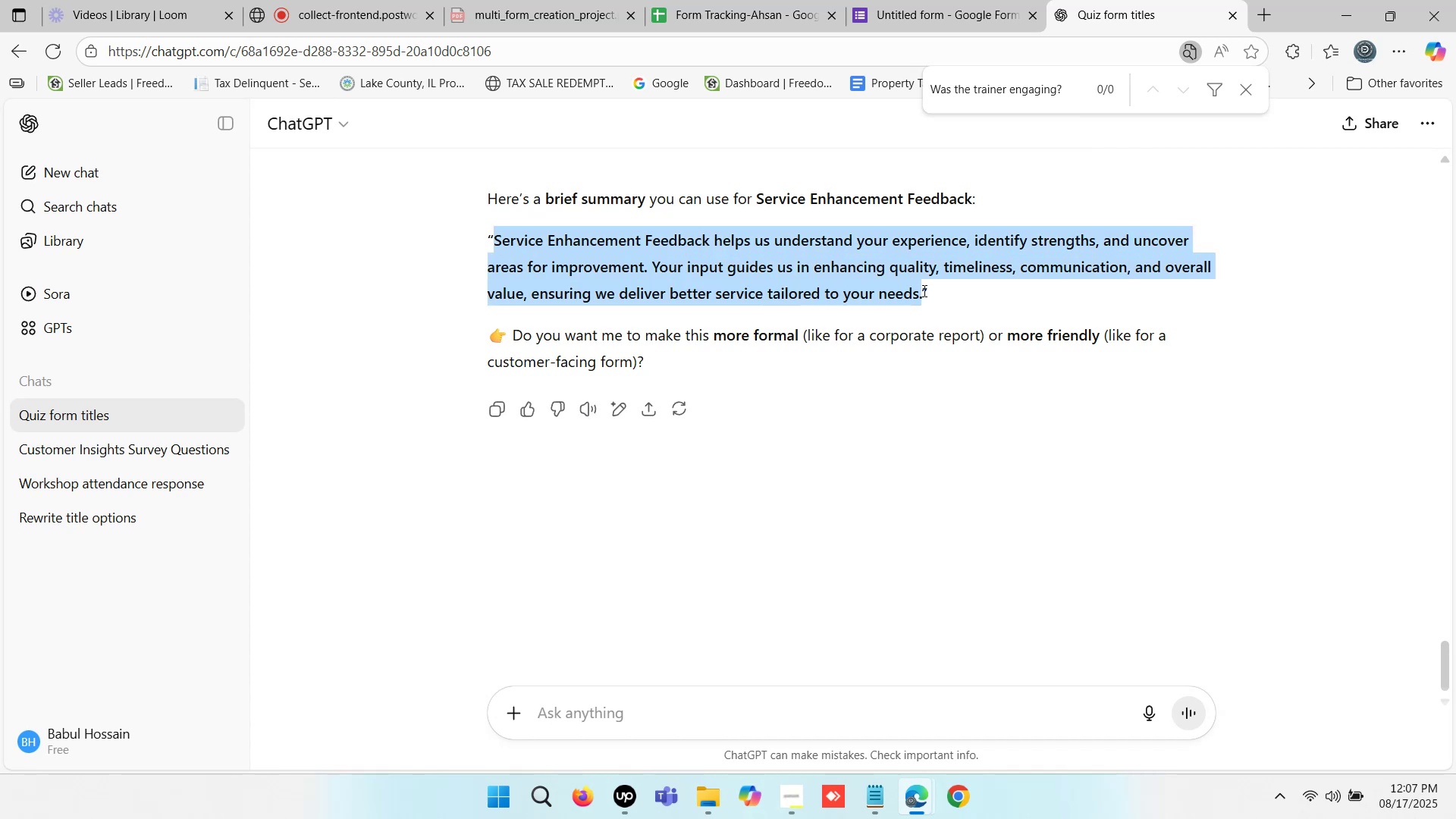 
key(Control+C)
 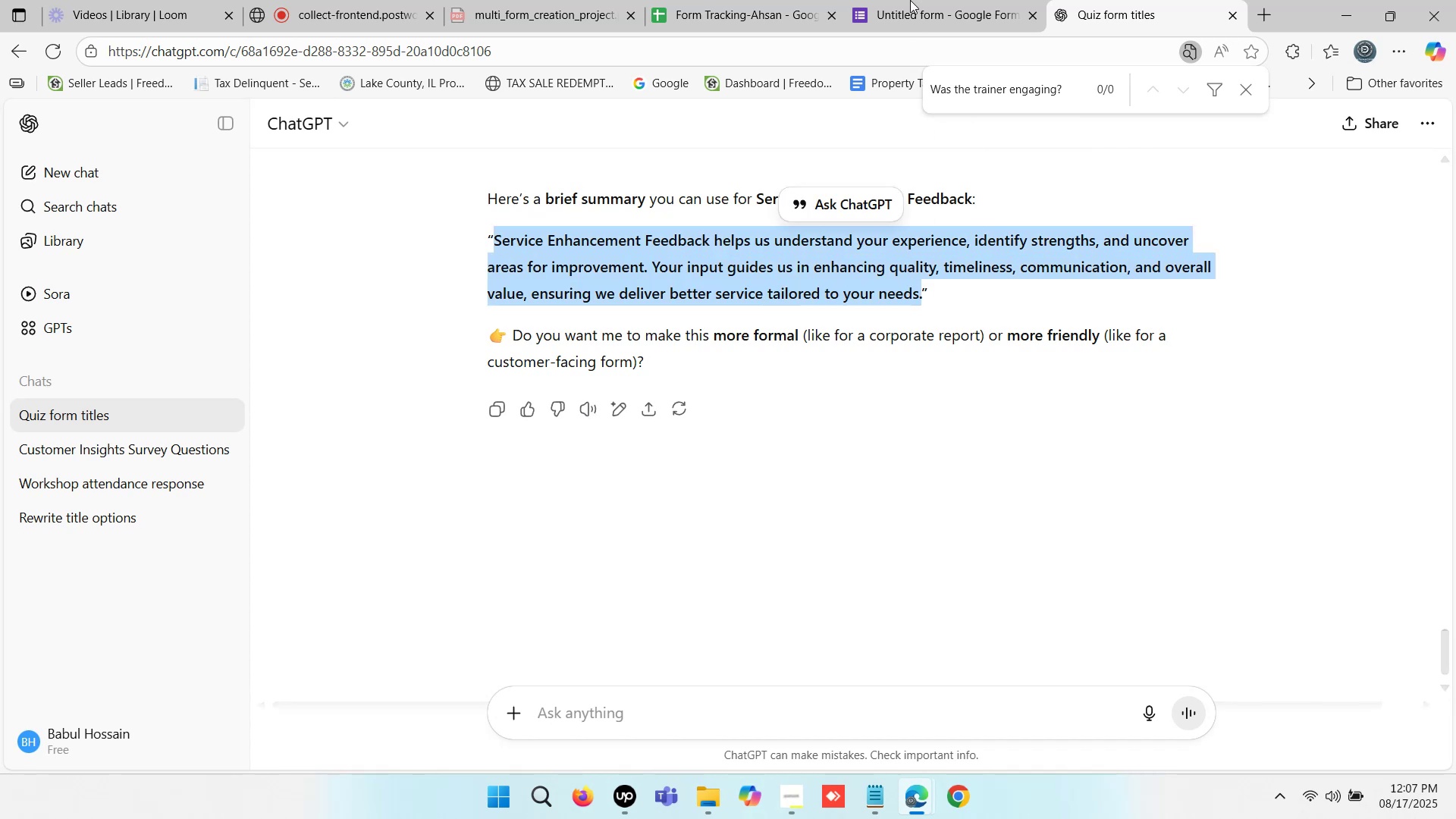 
left_click([917, 0])
 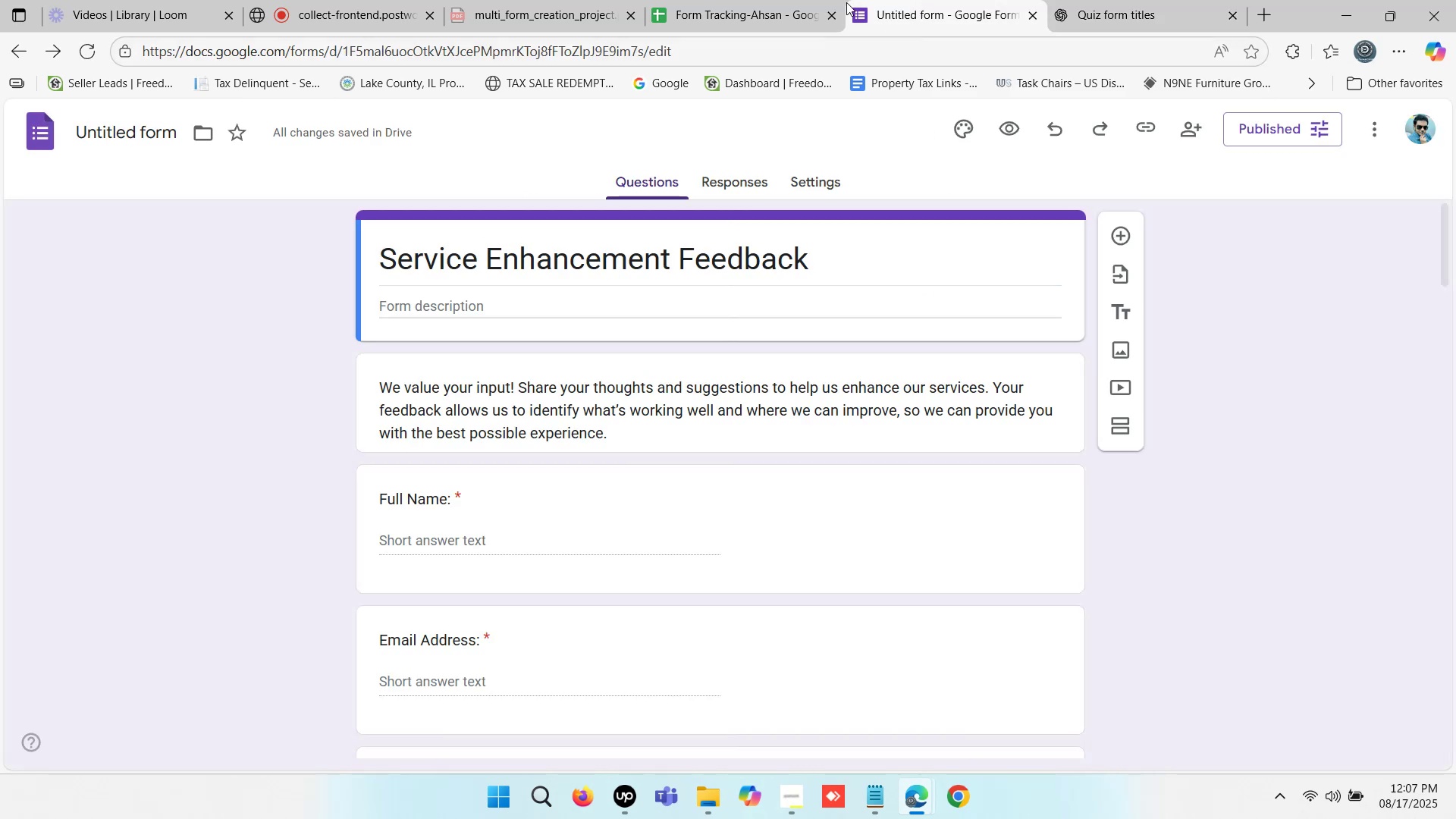 
left_click([793, 0])
 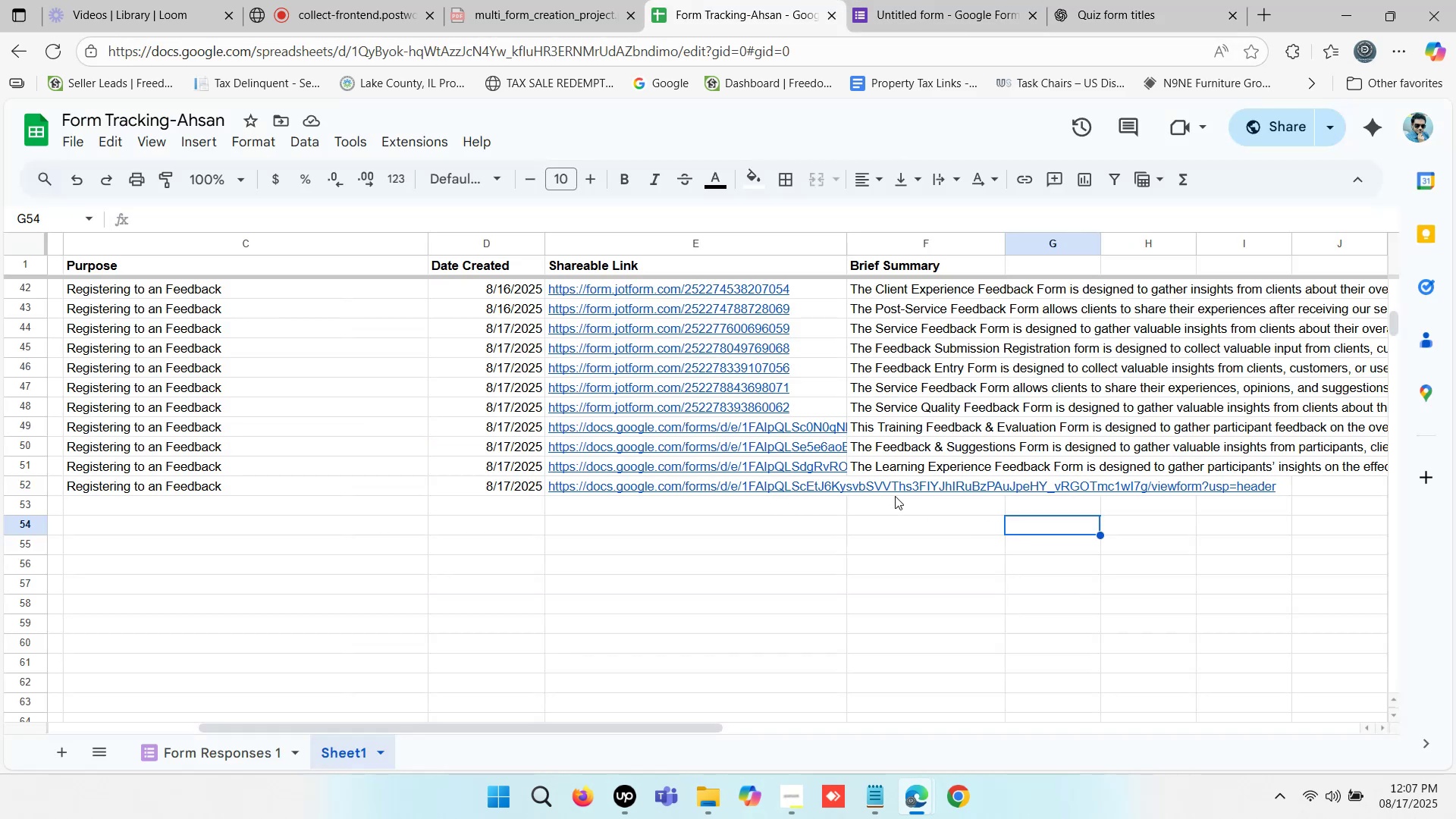 
double_click([890, 488])
 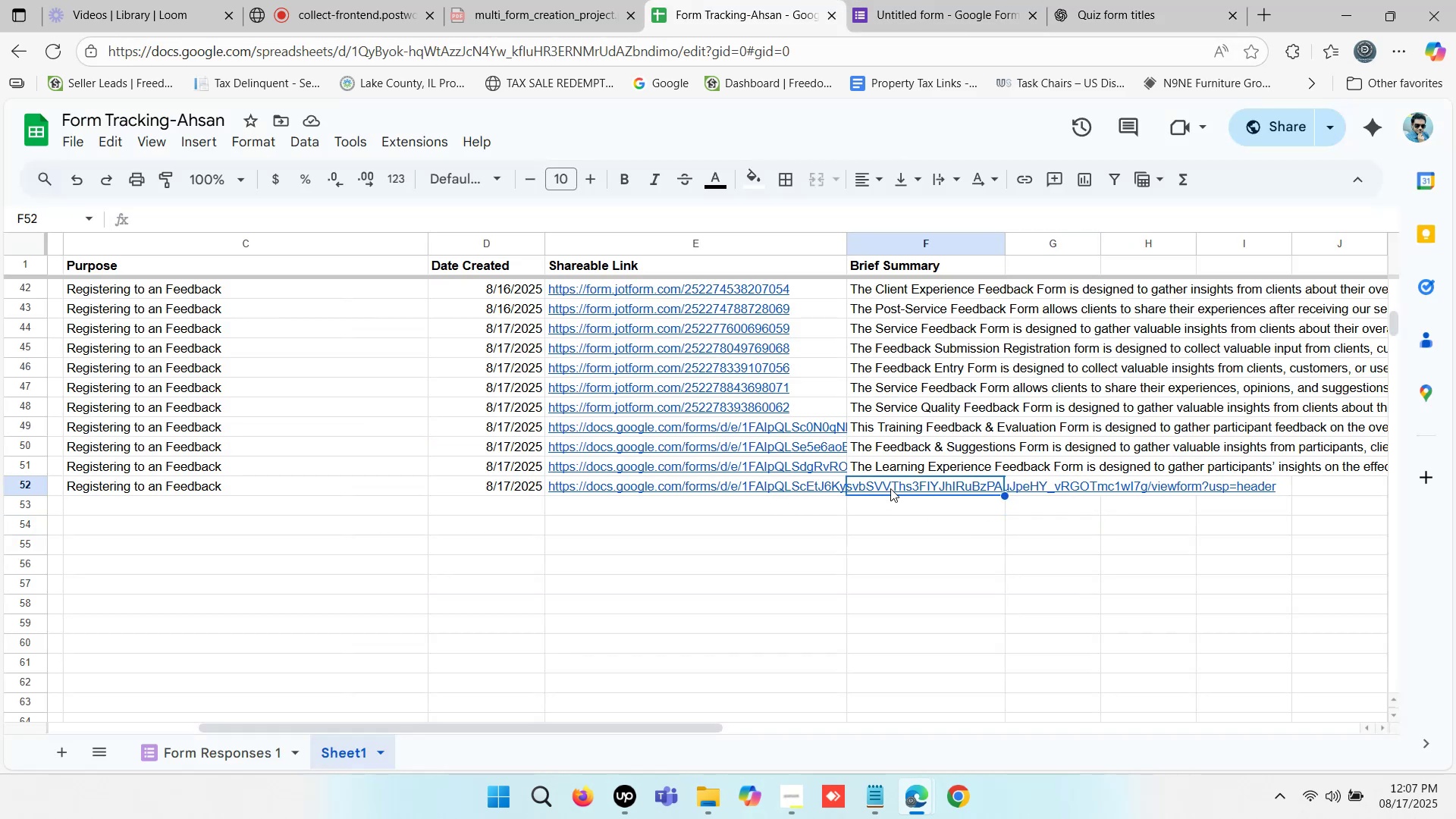 
key(Control+V)
 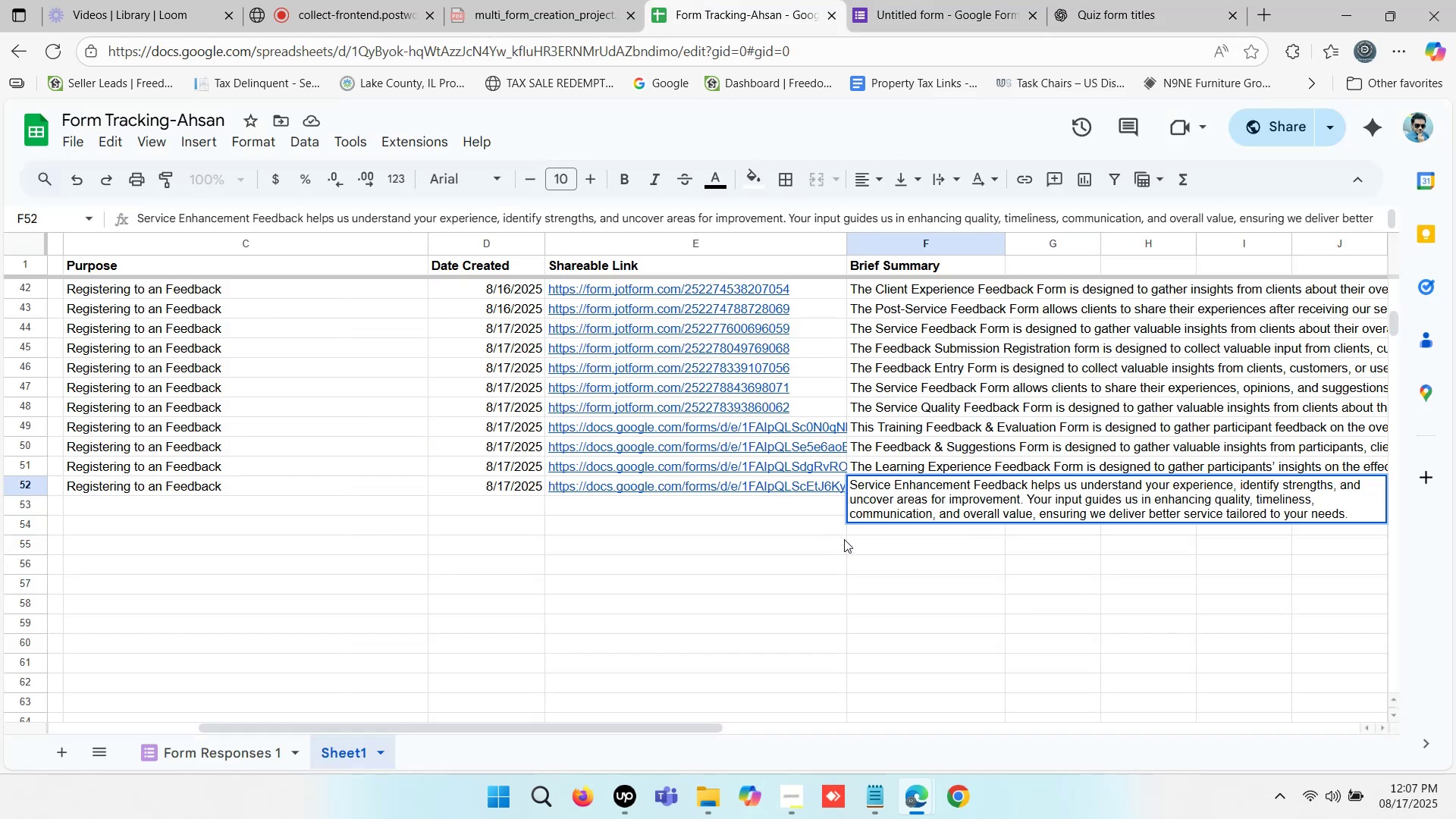 
left_click([786, 576])
 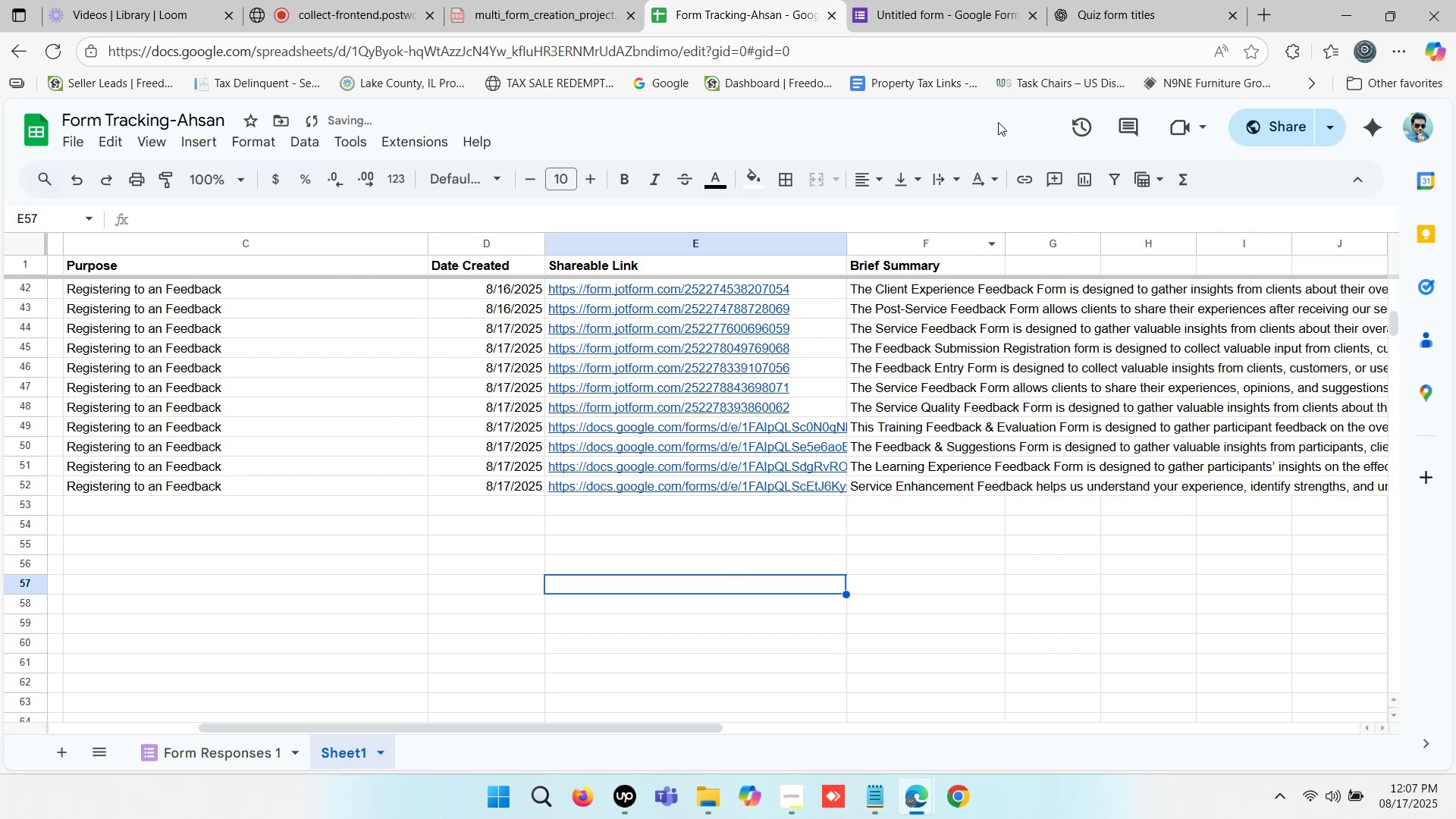 
left_click([1088, 0])
 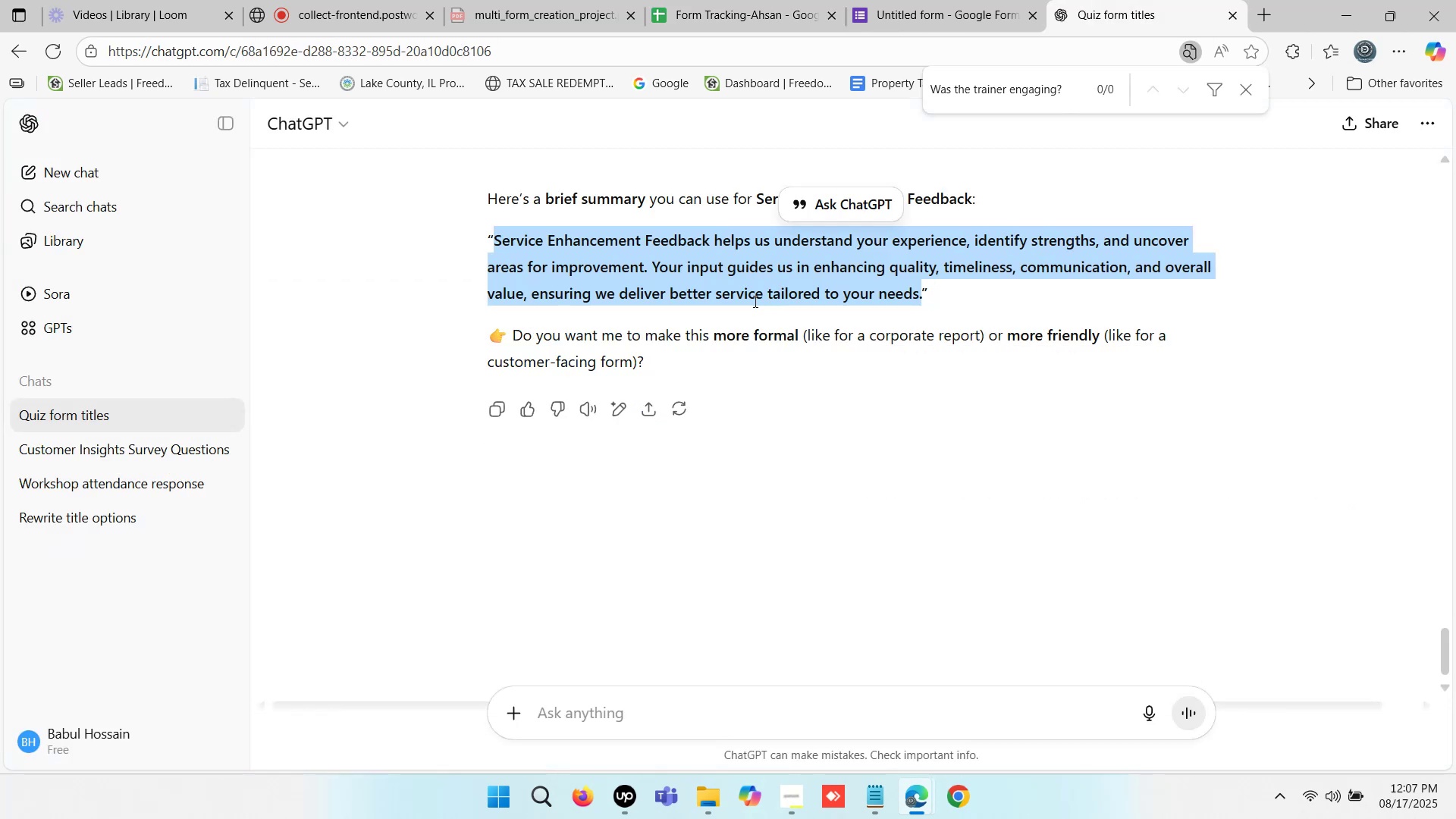 
scroll: coordinate [693, 287], scroll_direction: up, amount: 1.0
 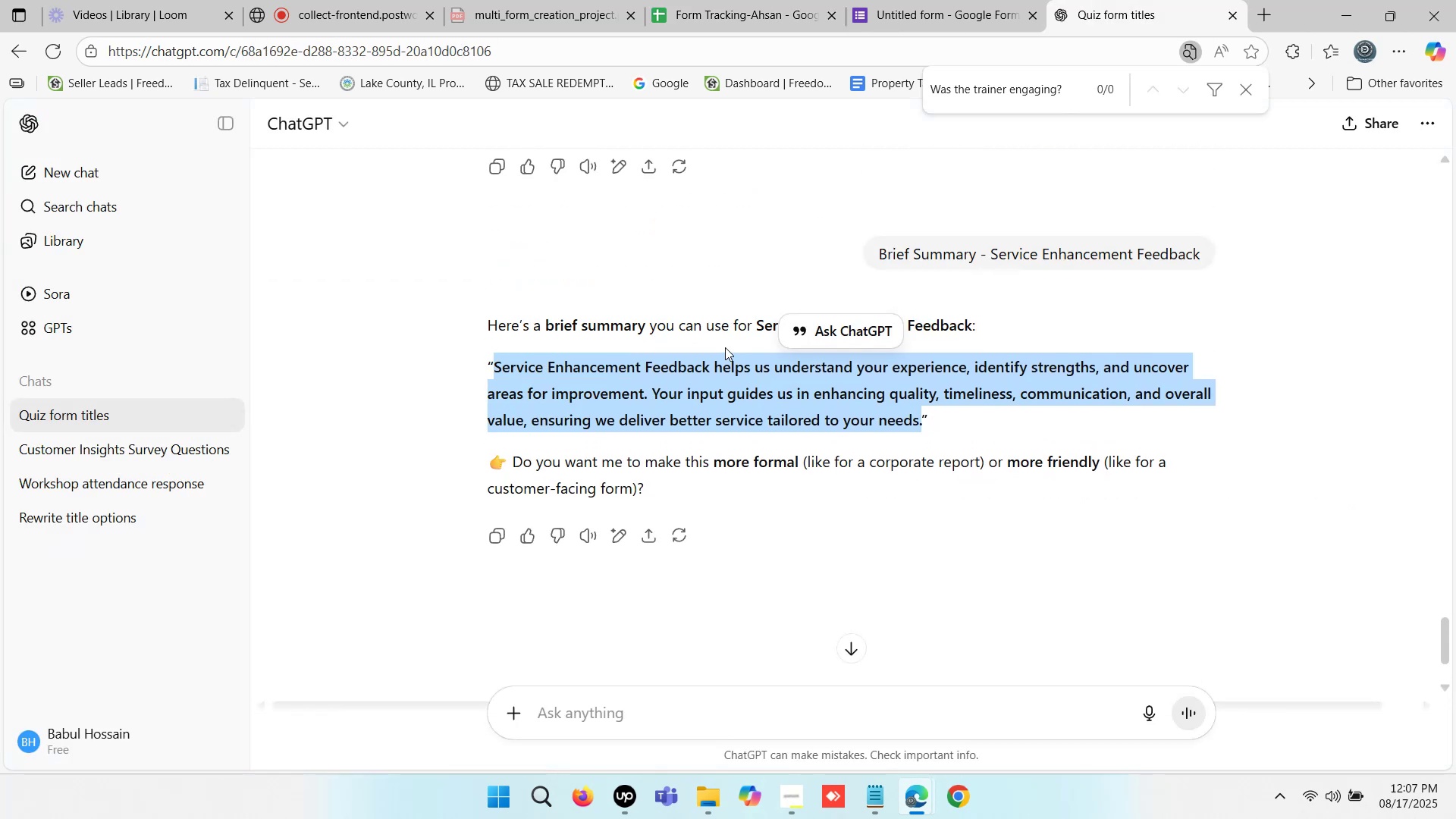 
left_click([653, 324])
 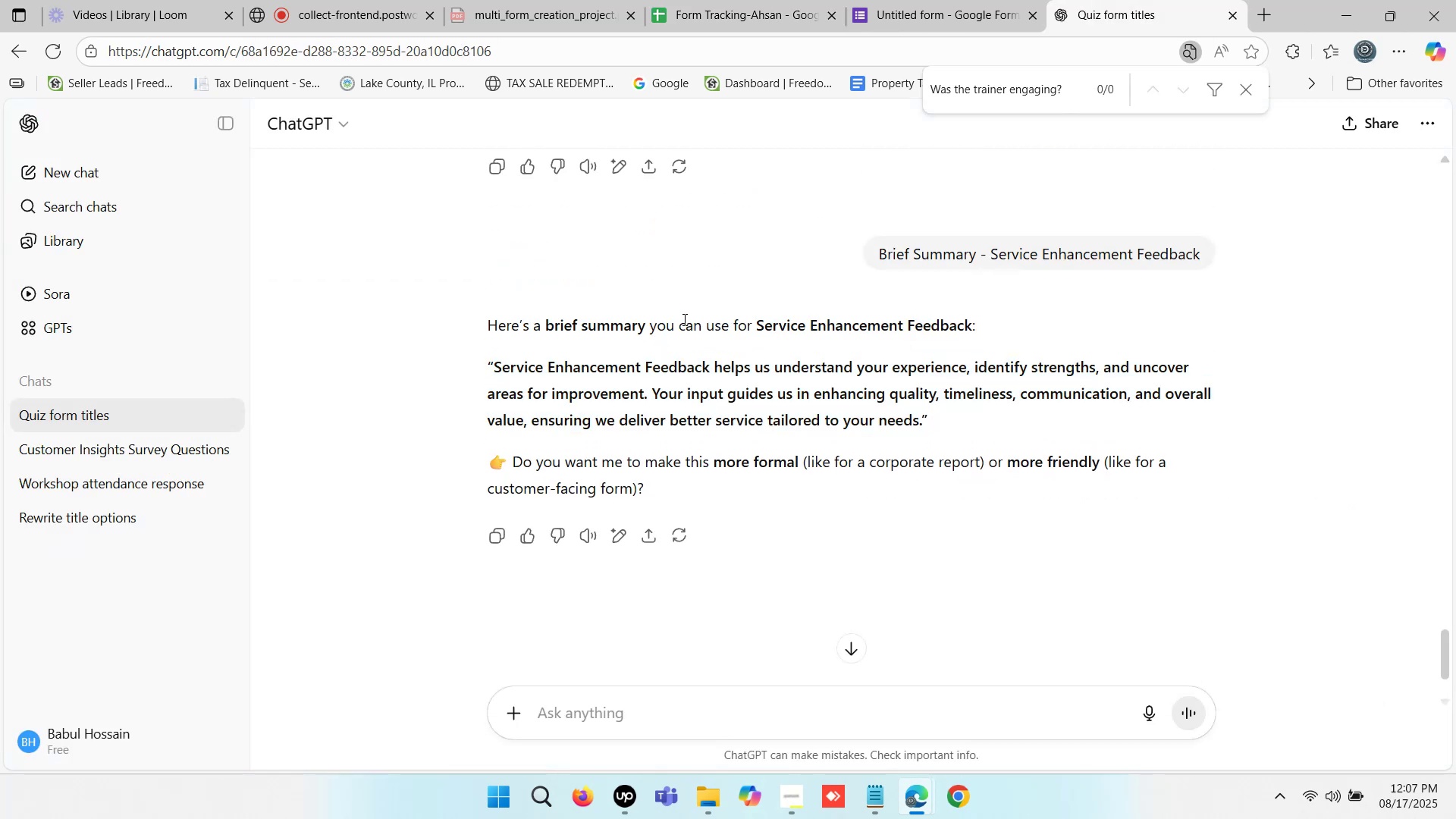 
scroll: coordinate [773, 302], scroll_direction: down, amount: 1.0
 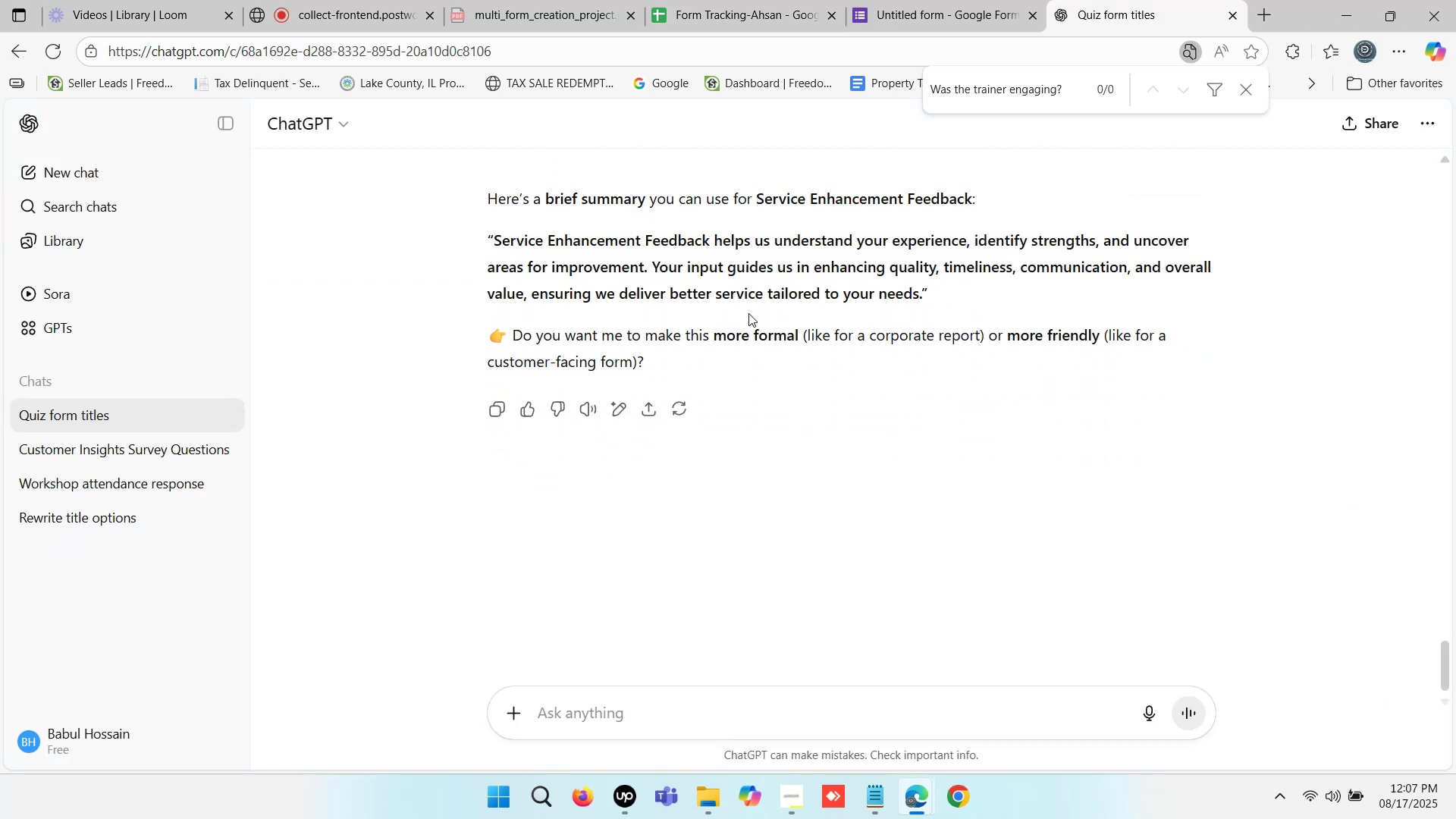 